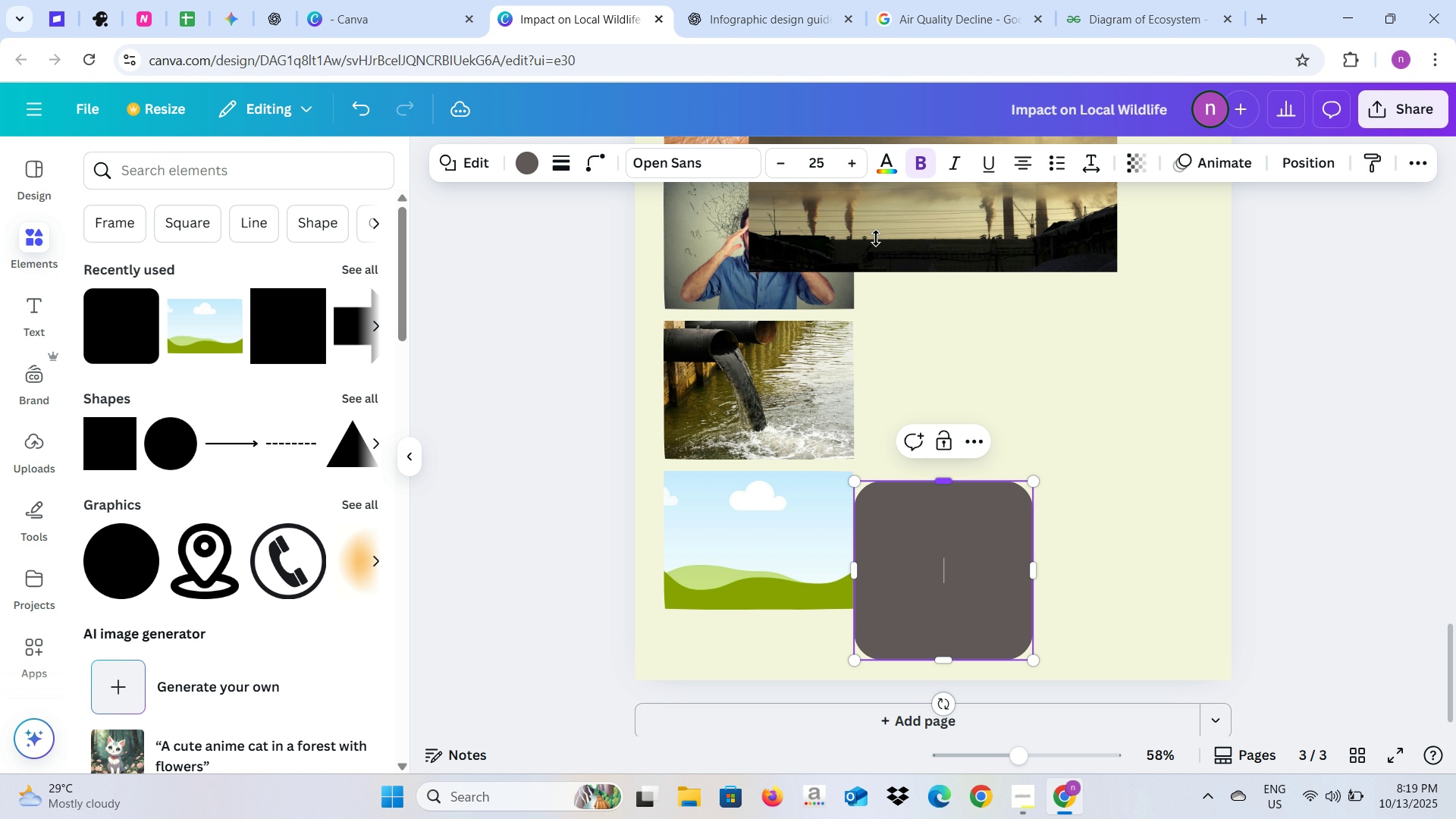 
left_click_drag(start_coordinate=[876, 238], to_coordinate=[768, 537])
 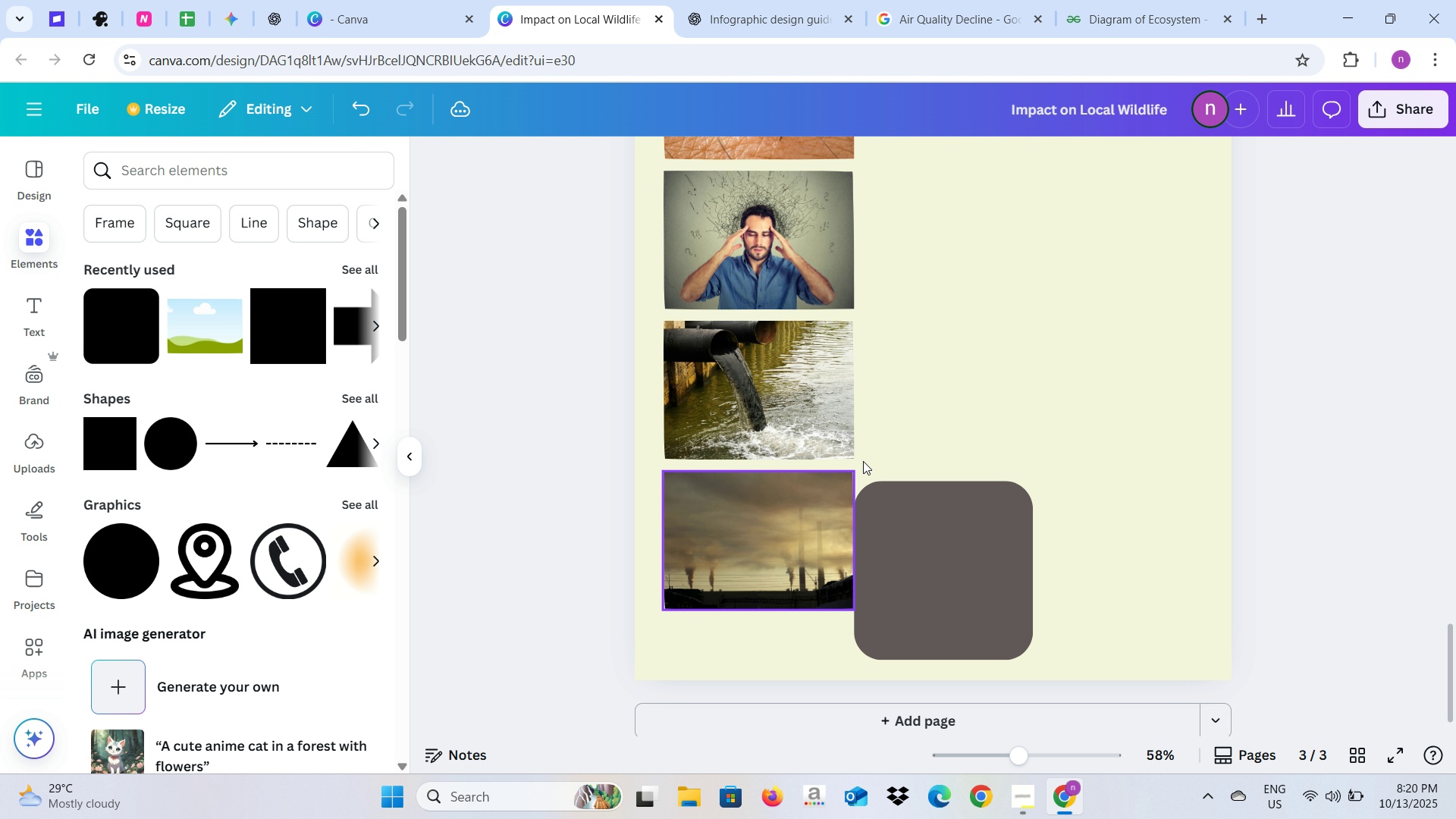 
scroll: coordinate [903, 442], scroll_direction: up, amount: 3.0
 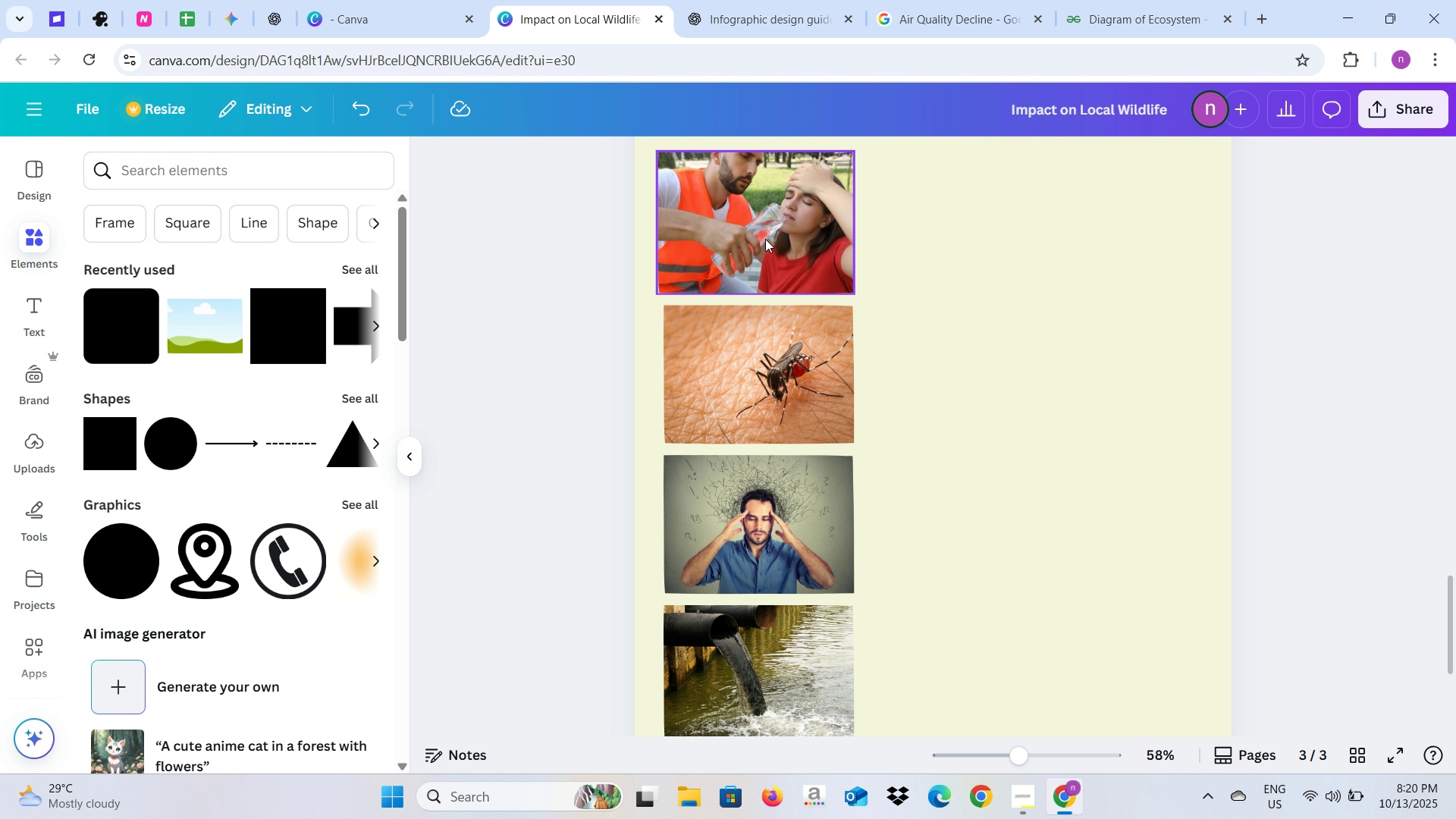 
left_click([765, 239])
 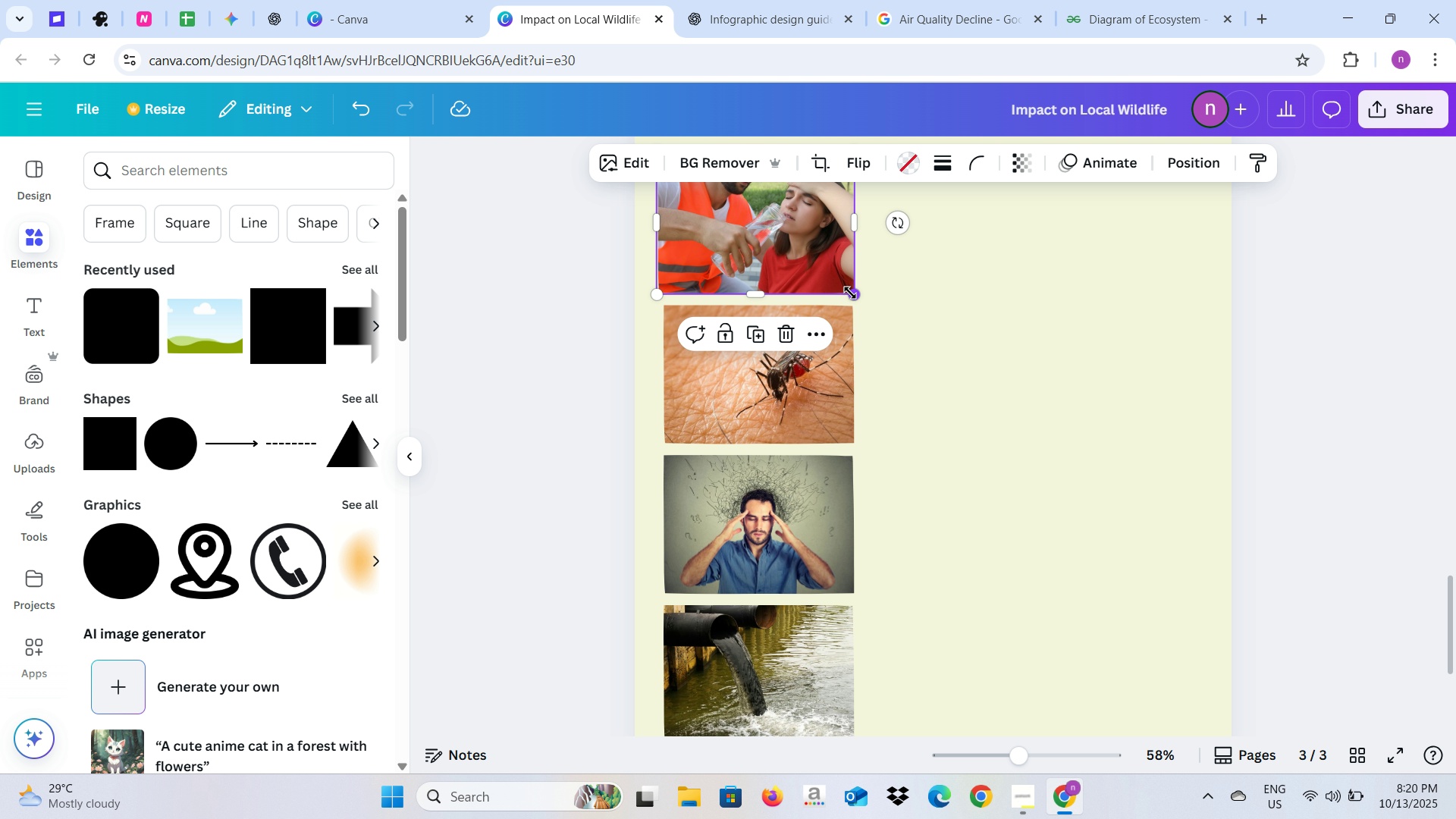 
left_click_drag(start_coordinate=[850, 293], to_coordinate=[817, 278])
 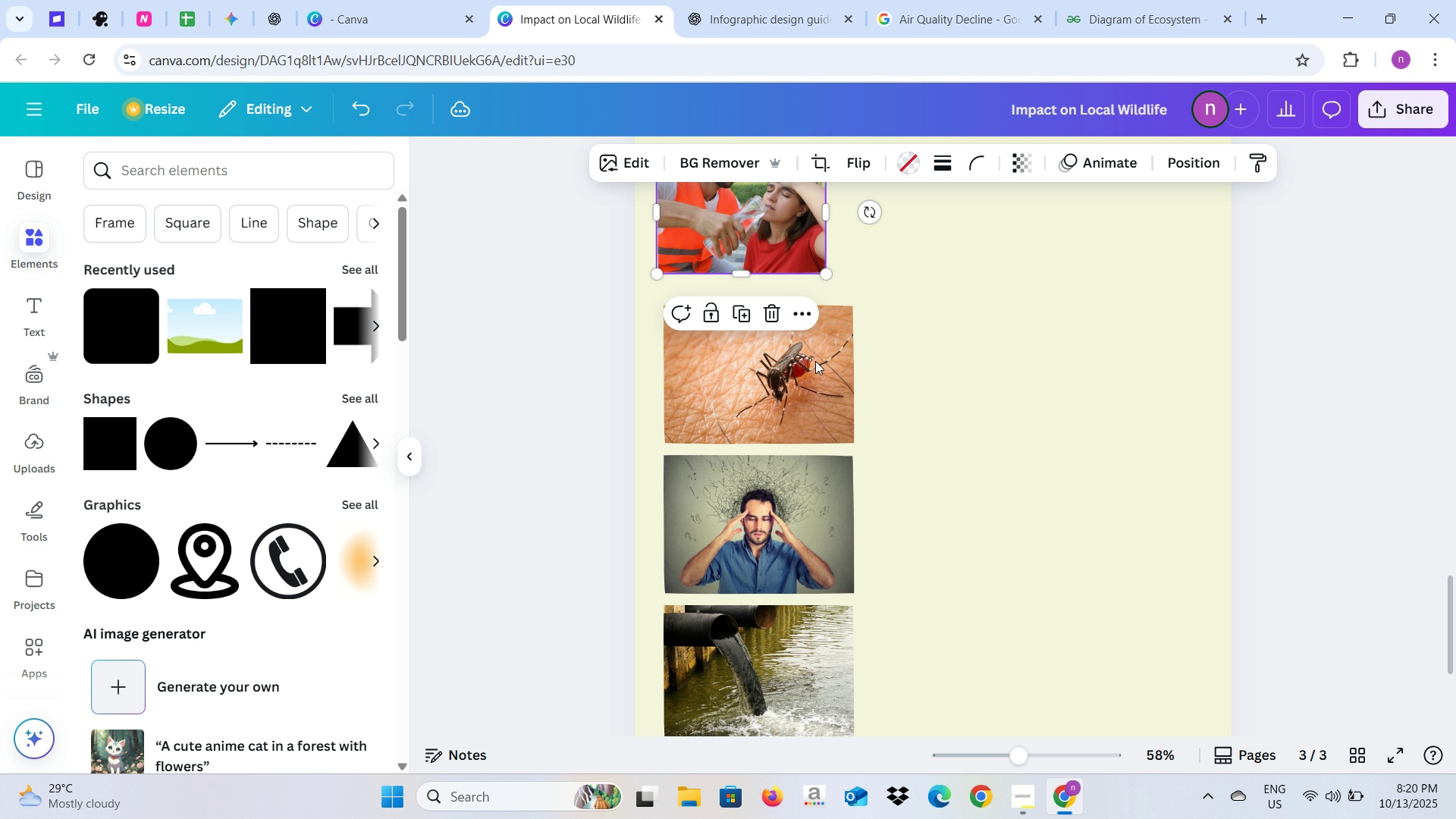 
left_click([816, 375])
 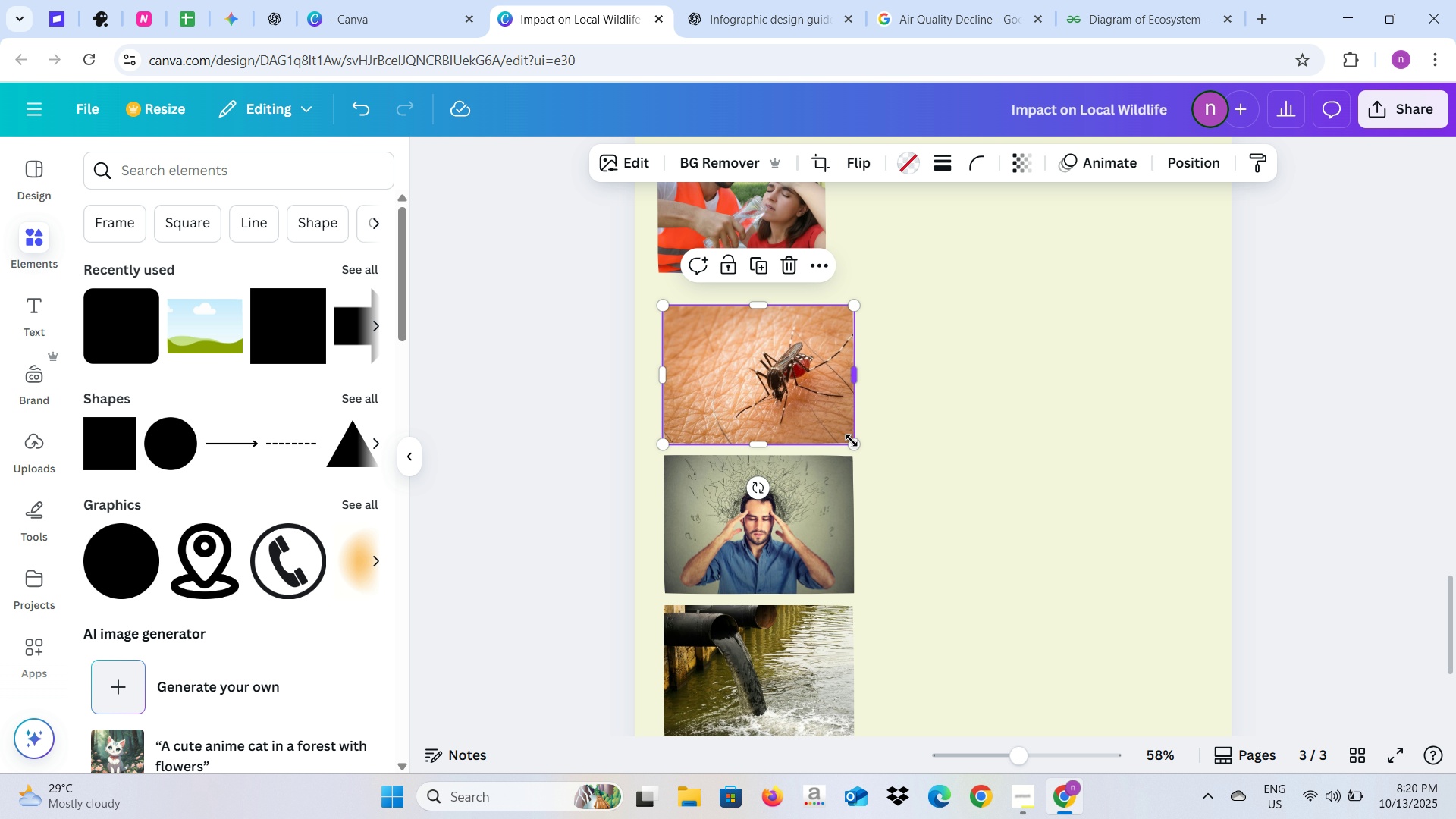 
left_click_drag(start_coordinate=[852, 443], to_coordinate=[832, 410])
 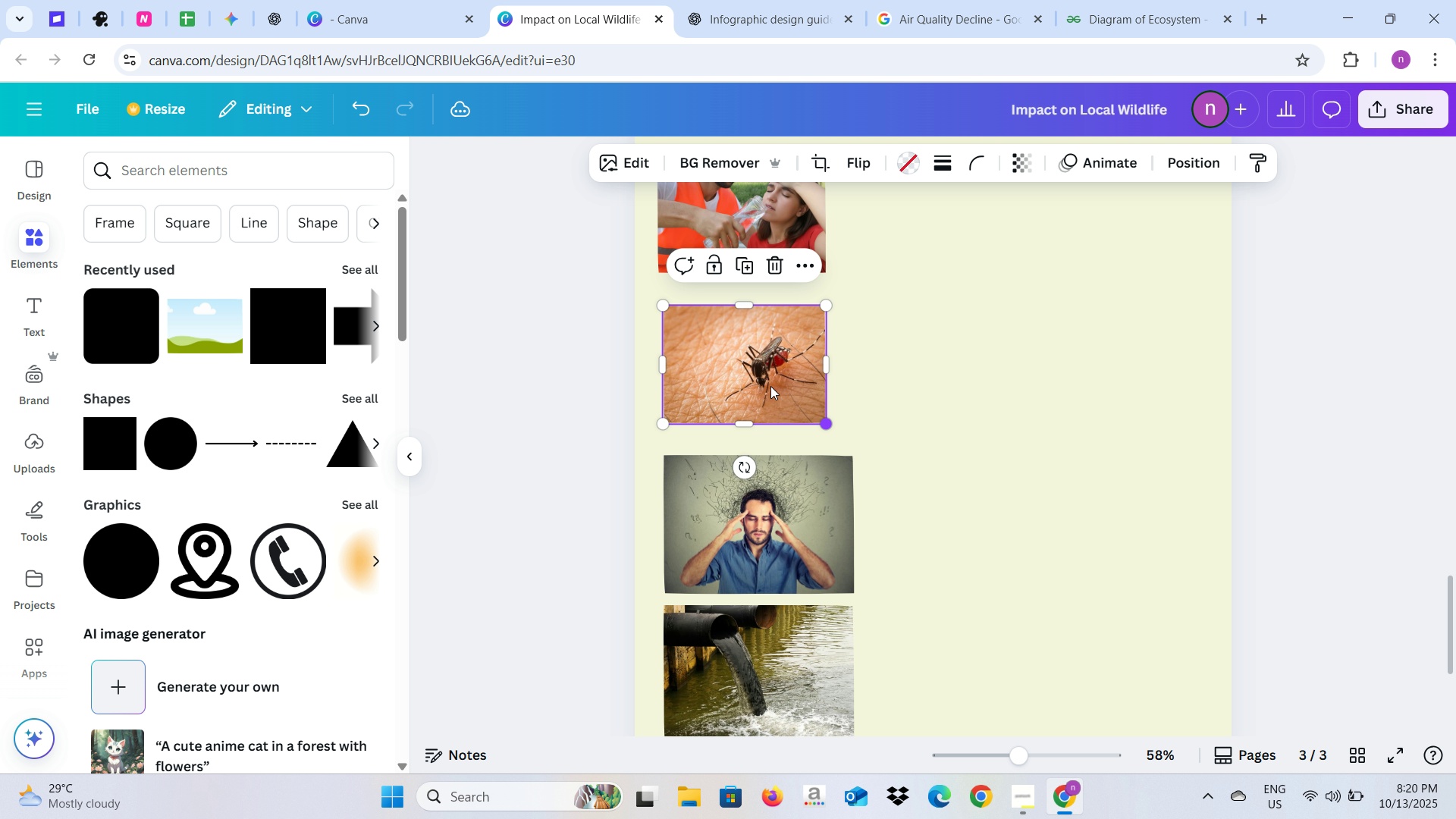 
left_click_drag(start_coordinate=[770, 386], to_coordinate=[770, 370])
 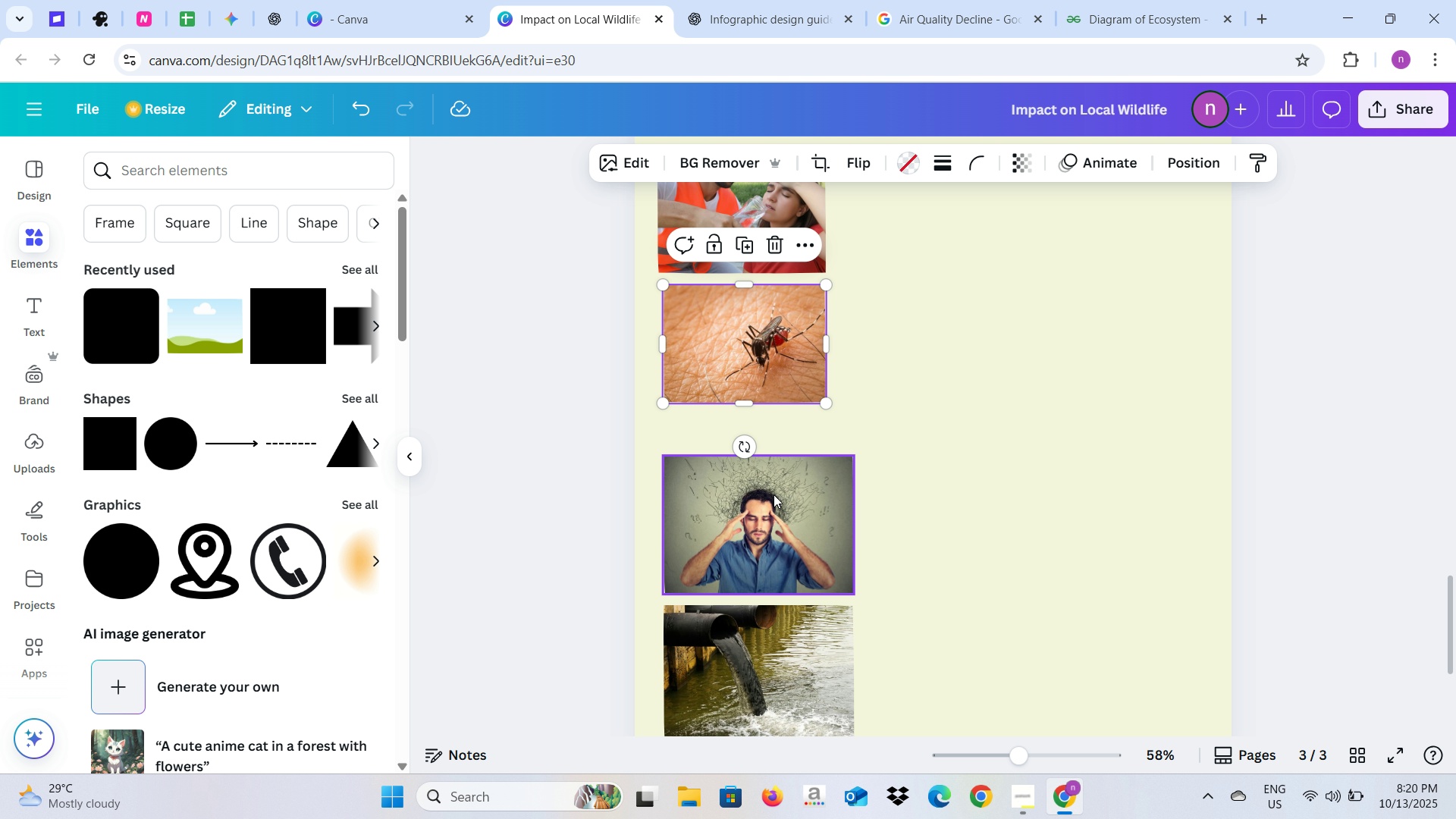 
left_click([774, 494])
 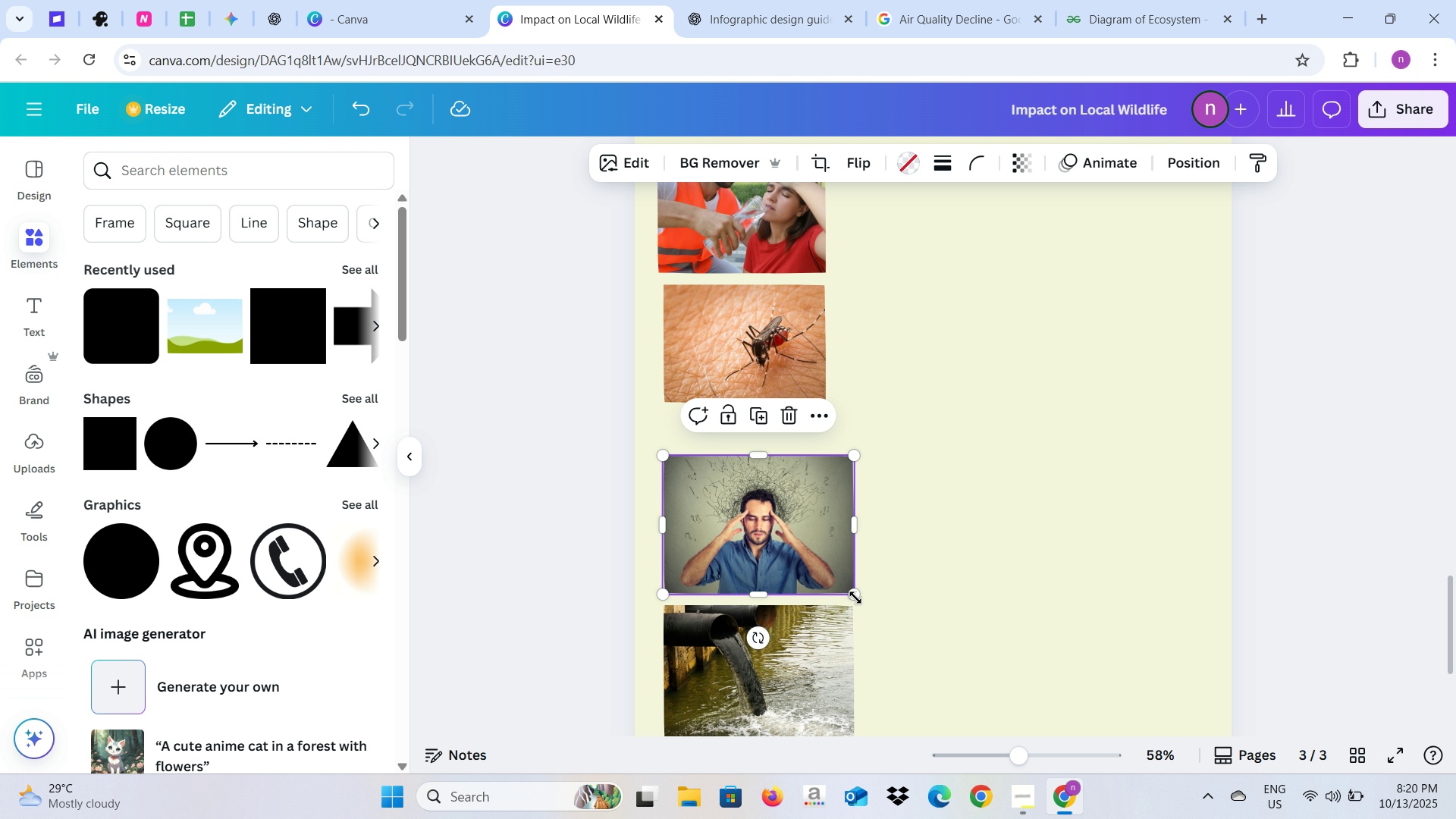 
left_click_drag(start_coordinate=[855, 598], to_coordinate=[827, 568])
 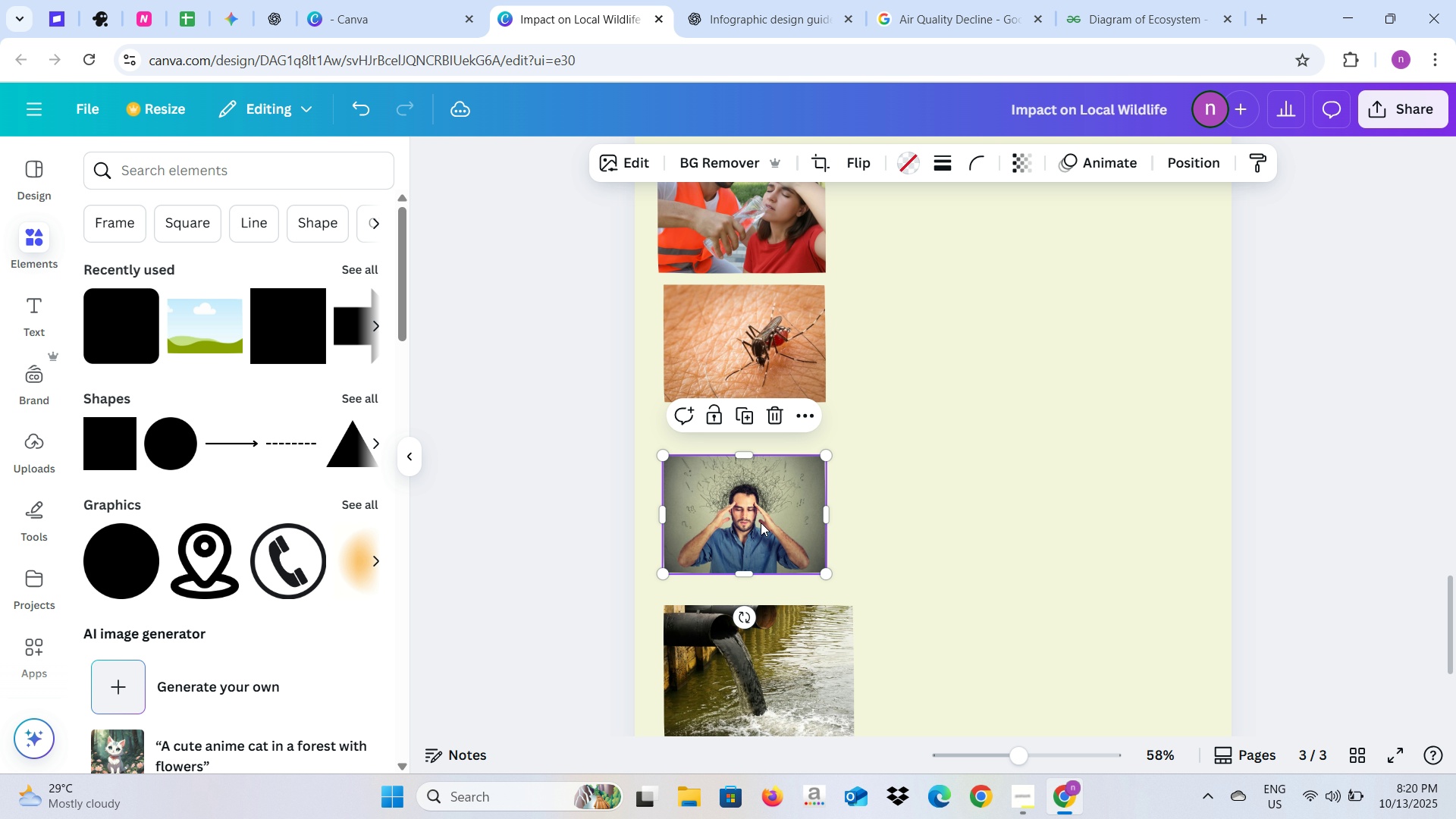 
left_click_drag(start_coordinate=[761, 522], to_coordinate=[763, 485])
 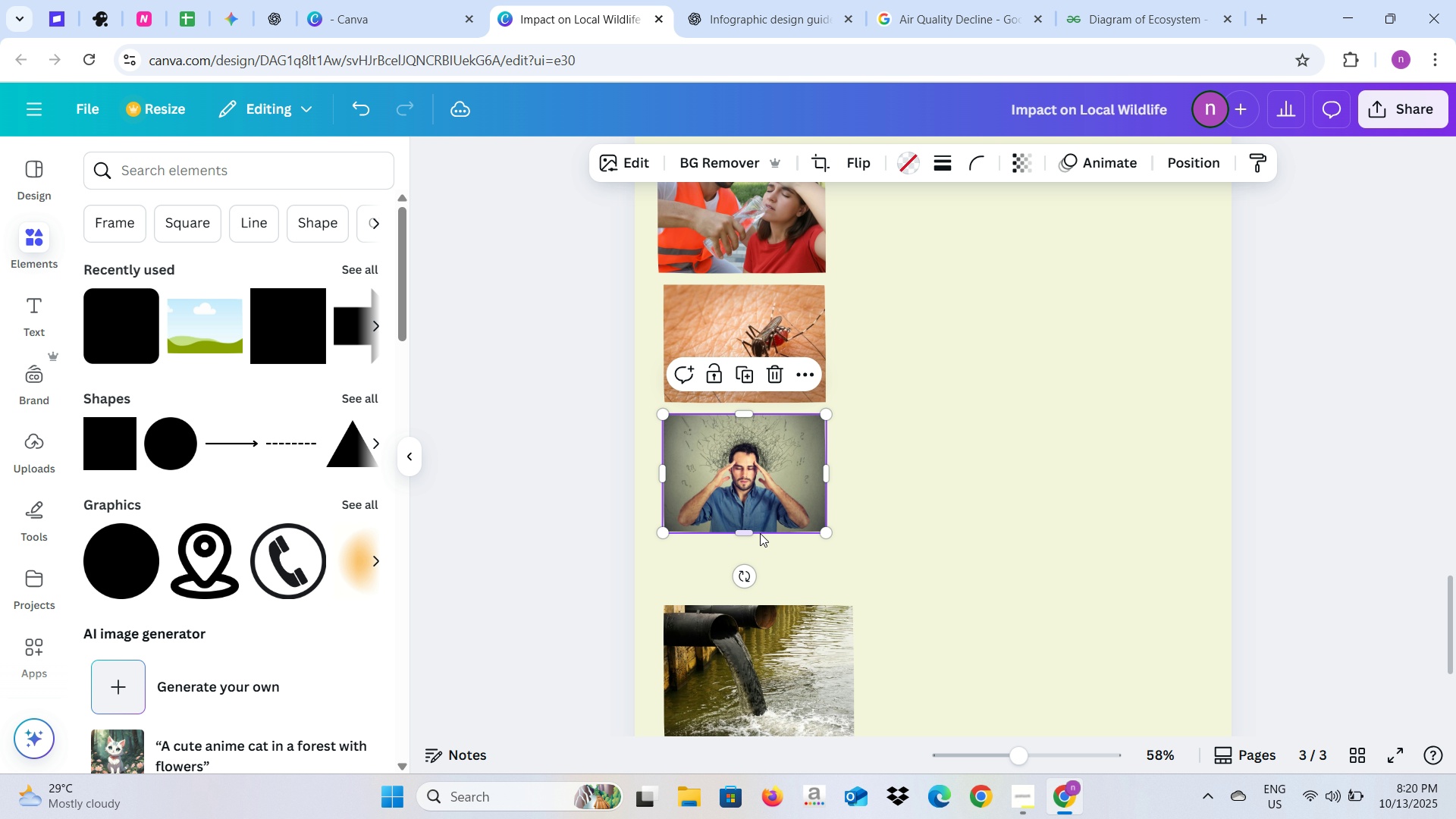 
scroll: coordinate [760, 533], scroll_direction: down, amount: 1.0
 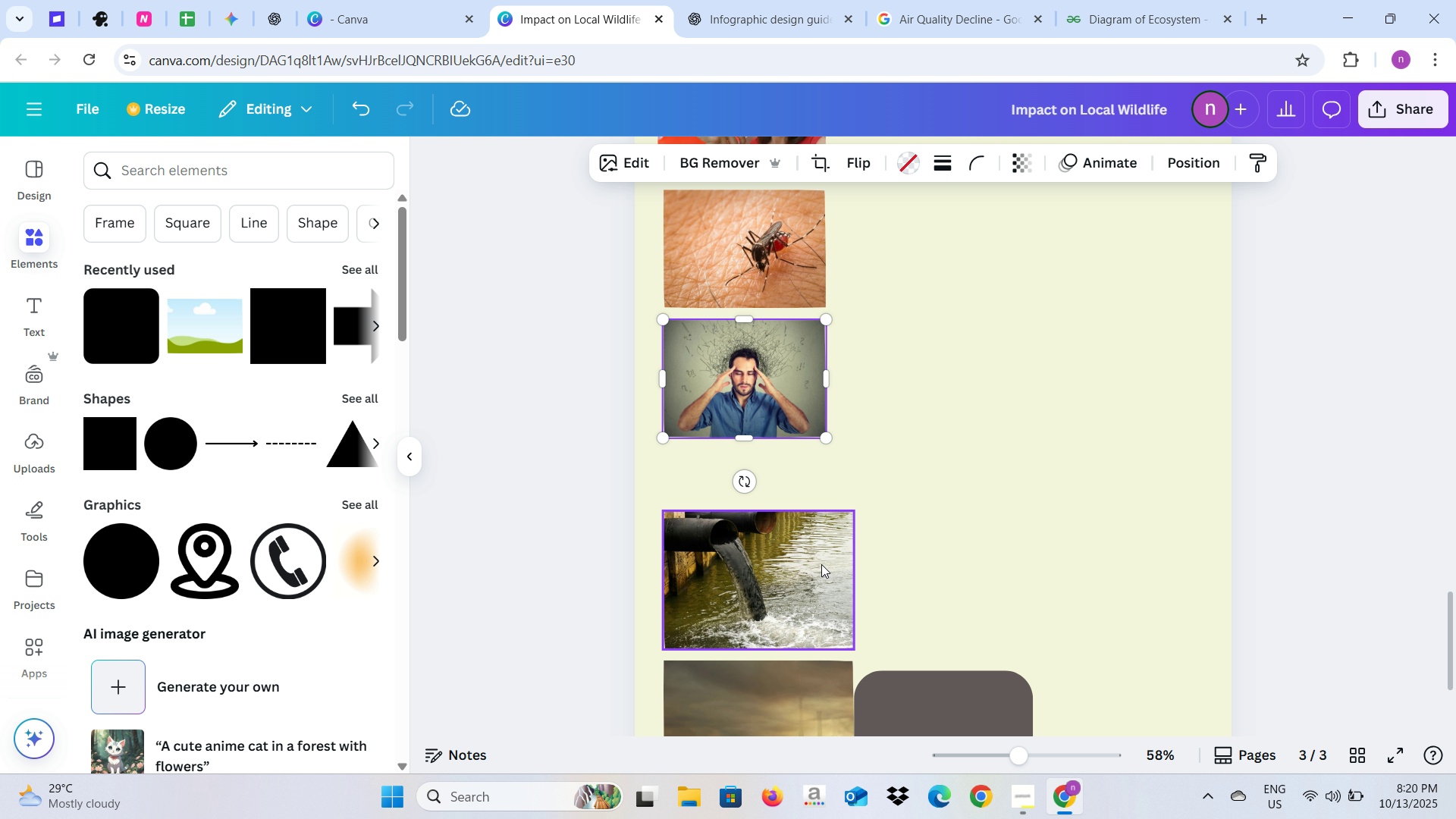 
left_click([821, 564])
 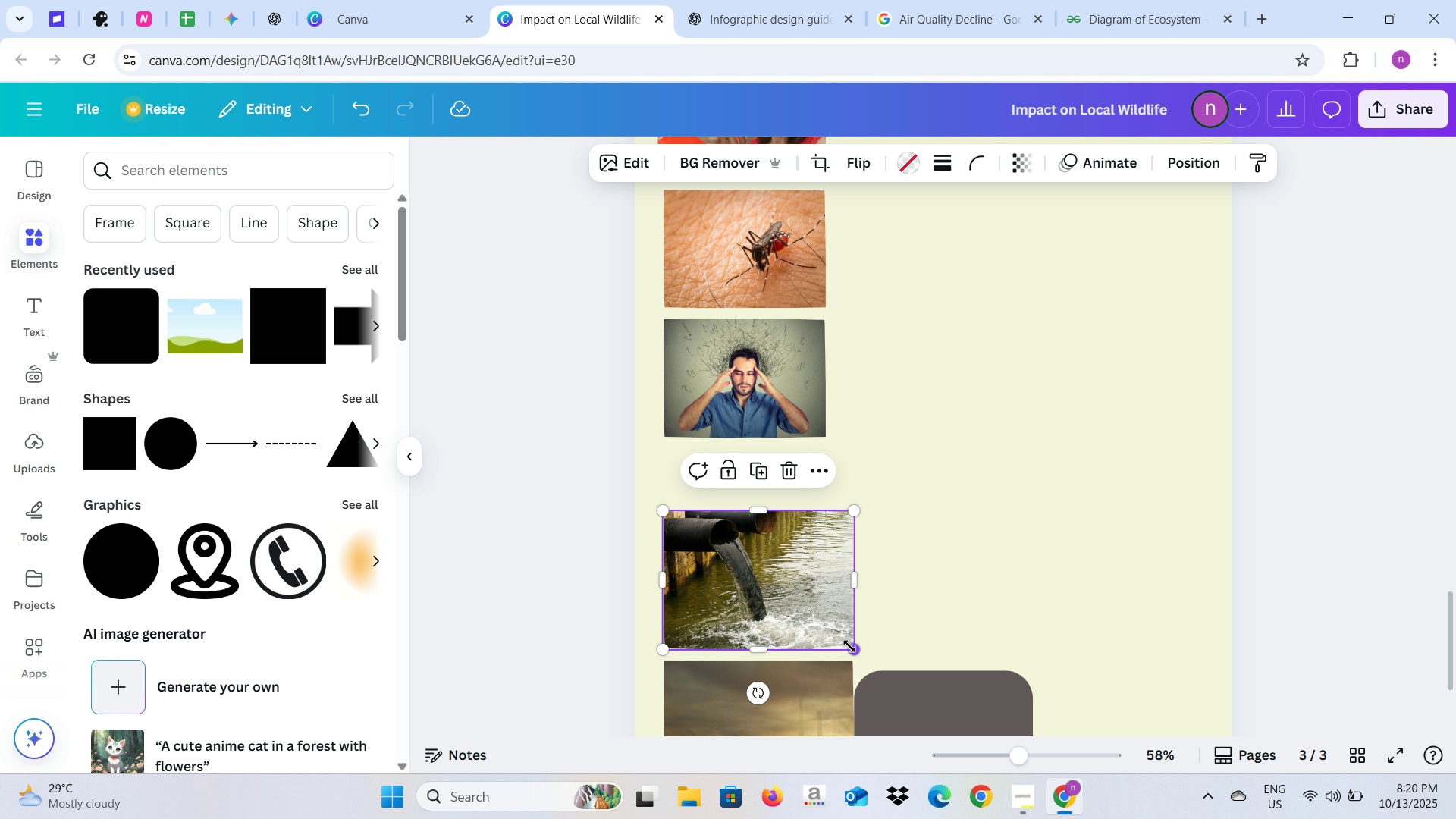 
left_click_drag(start_coordinate=[850, 646], to_coordinate=[832, 614])
 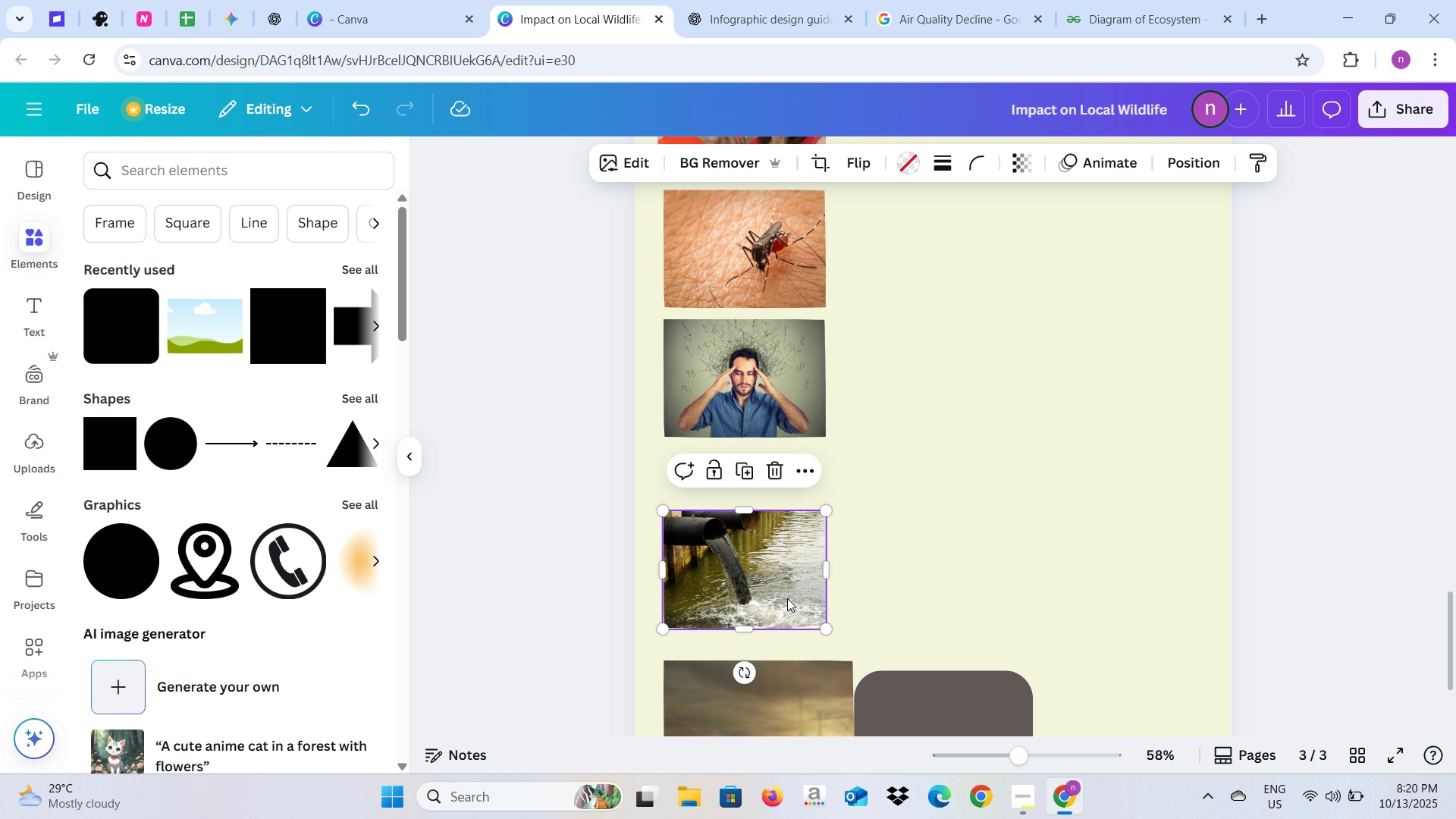 
left_click_drag(start_coordinate=[787, 598], to_coordinate=[790, 538])
 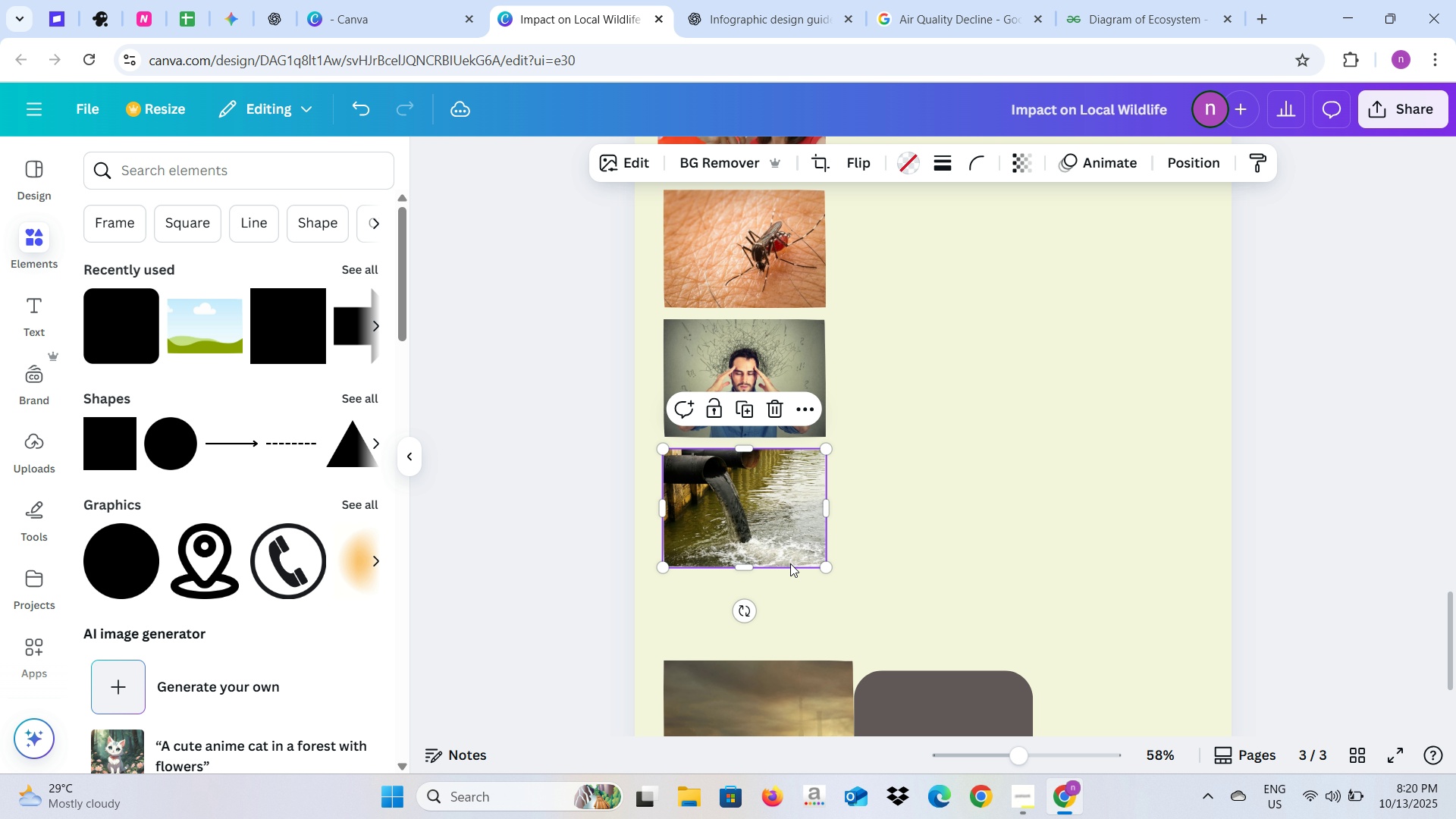 
scroll: coordinate [790, 563], scroll_direction: down, amount: 2.0
 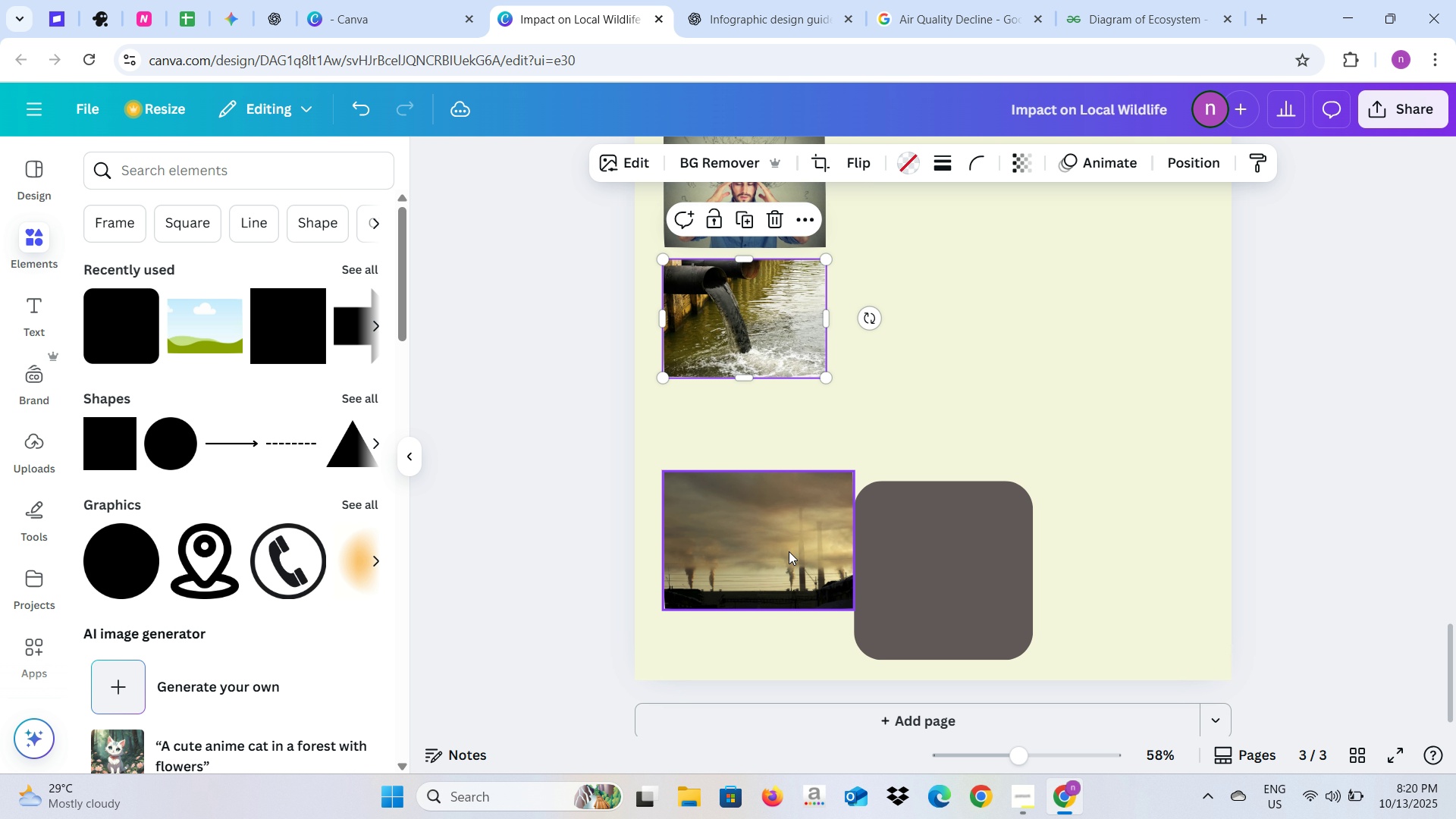 
left_click([789, 551])
 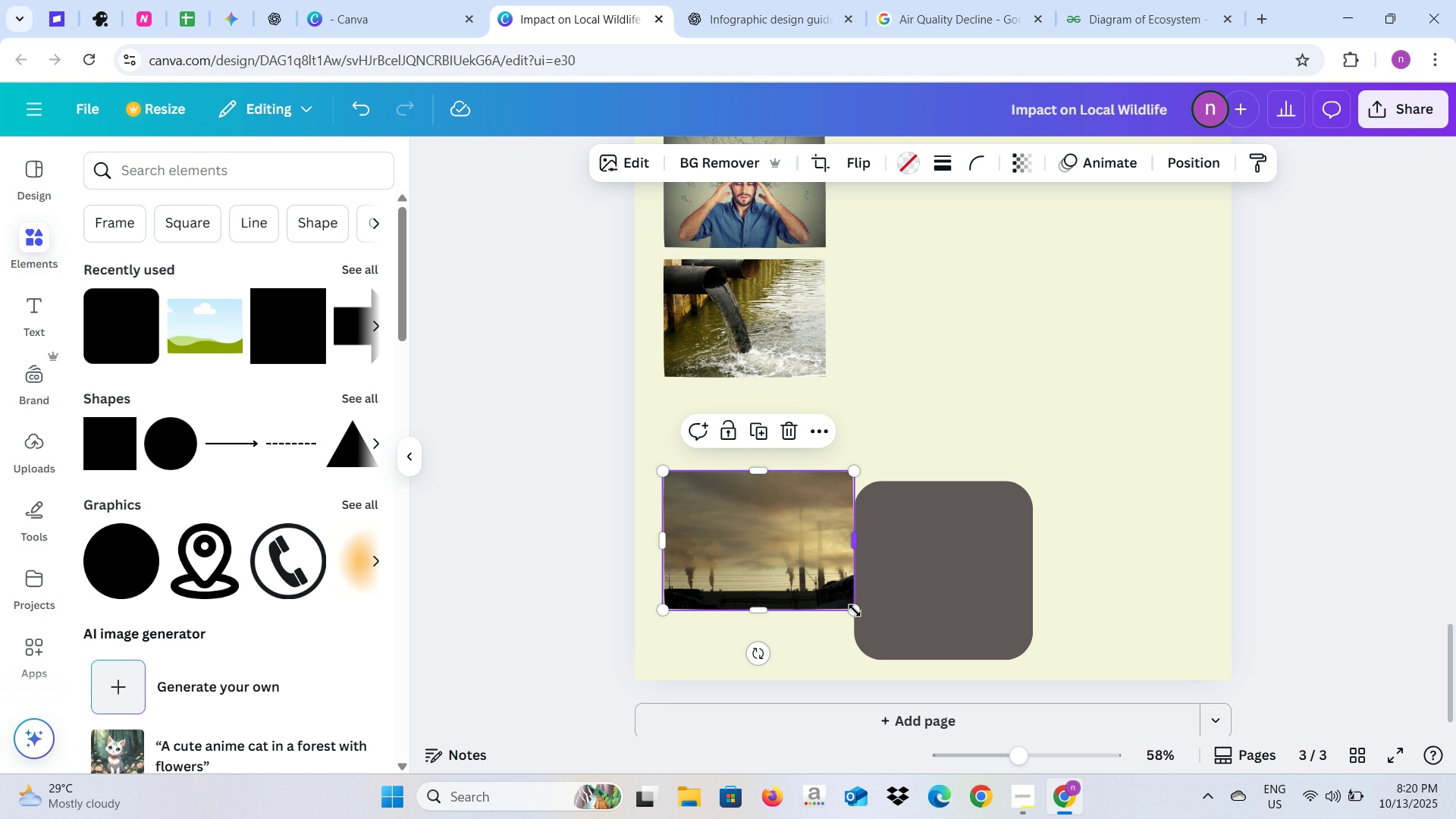 
left_click_drag(start_coordinate=[855, 610], to_coordinate=[830, 585])
 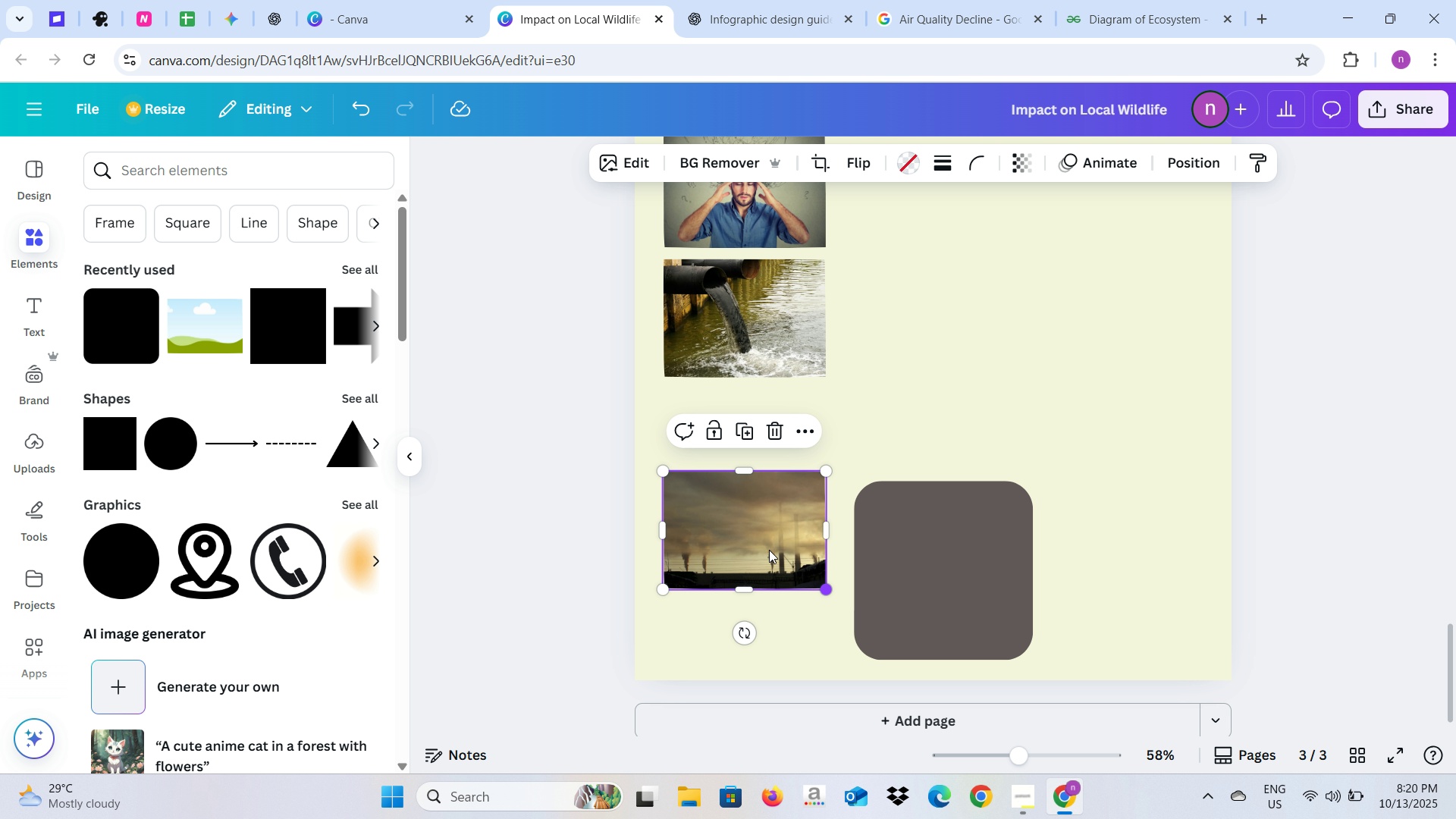 
left_click_drag(start_coordinate=[769, 550], to_coordinate=[774, 469])
 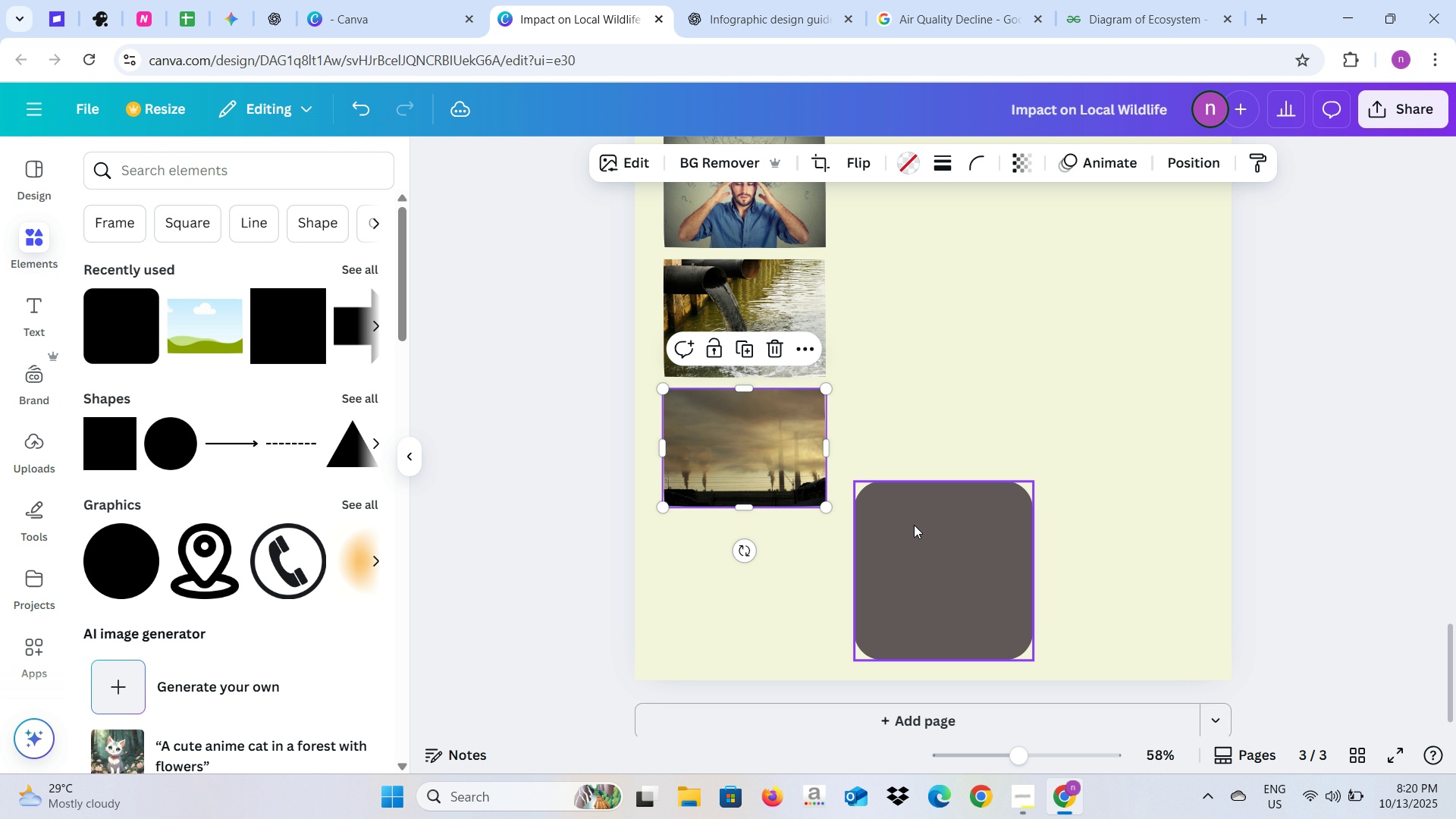 
left_click([914, 525])
 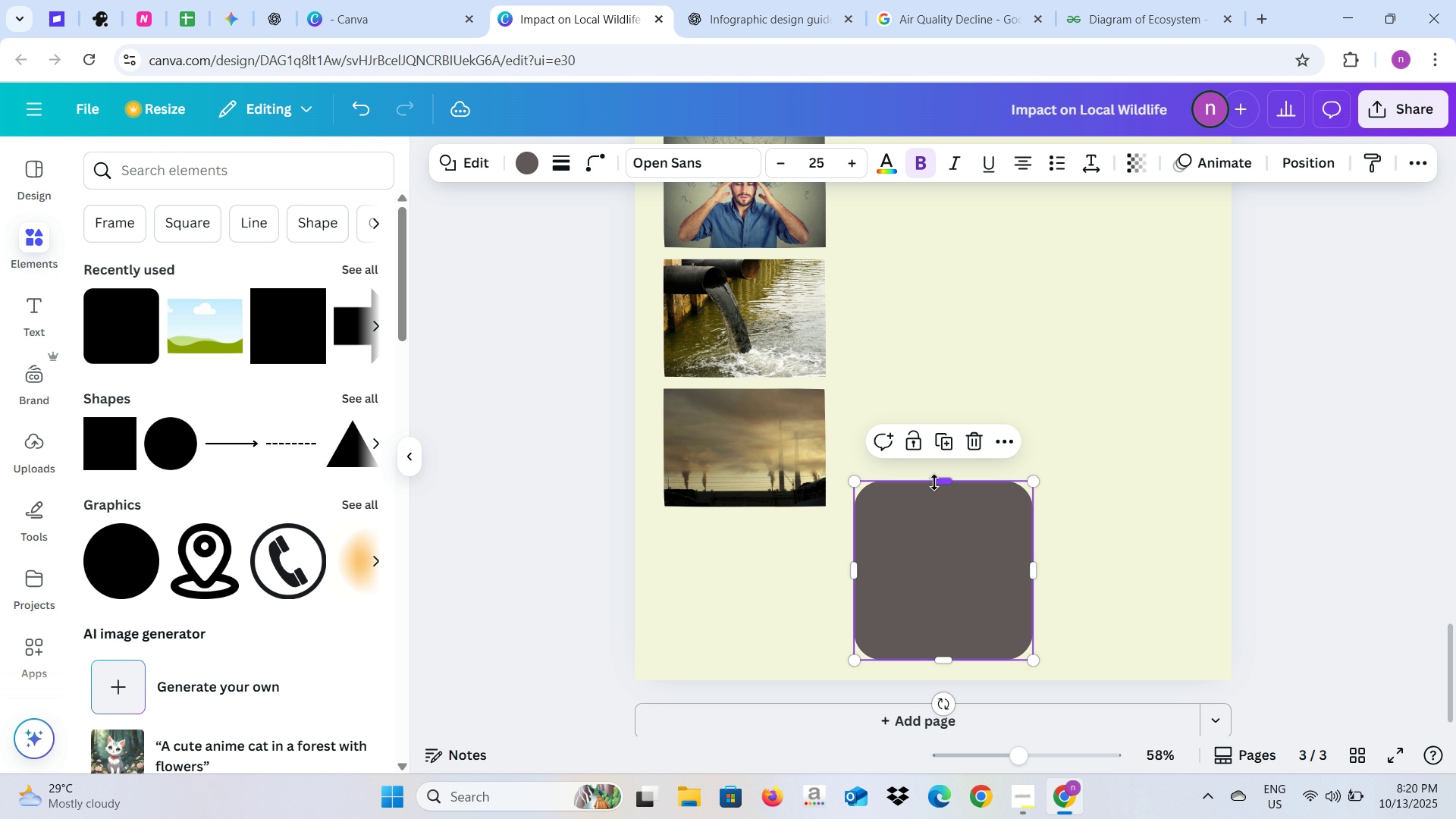 
left_click_drag(start_coordinate=[937, 482], to_coordinate=[937, 592])
 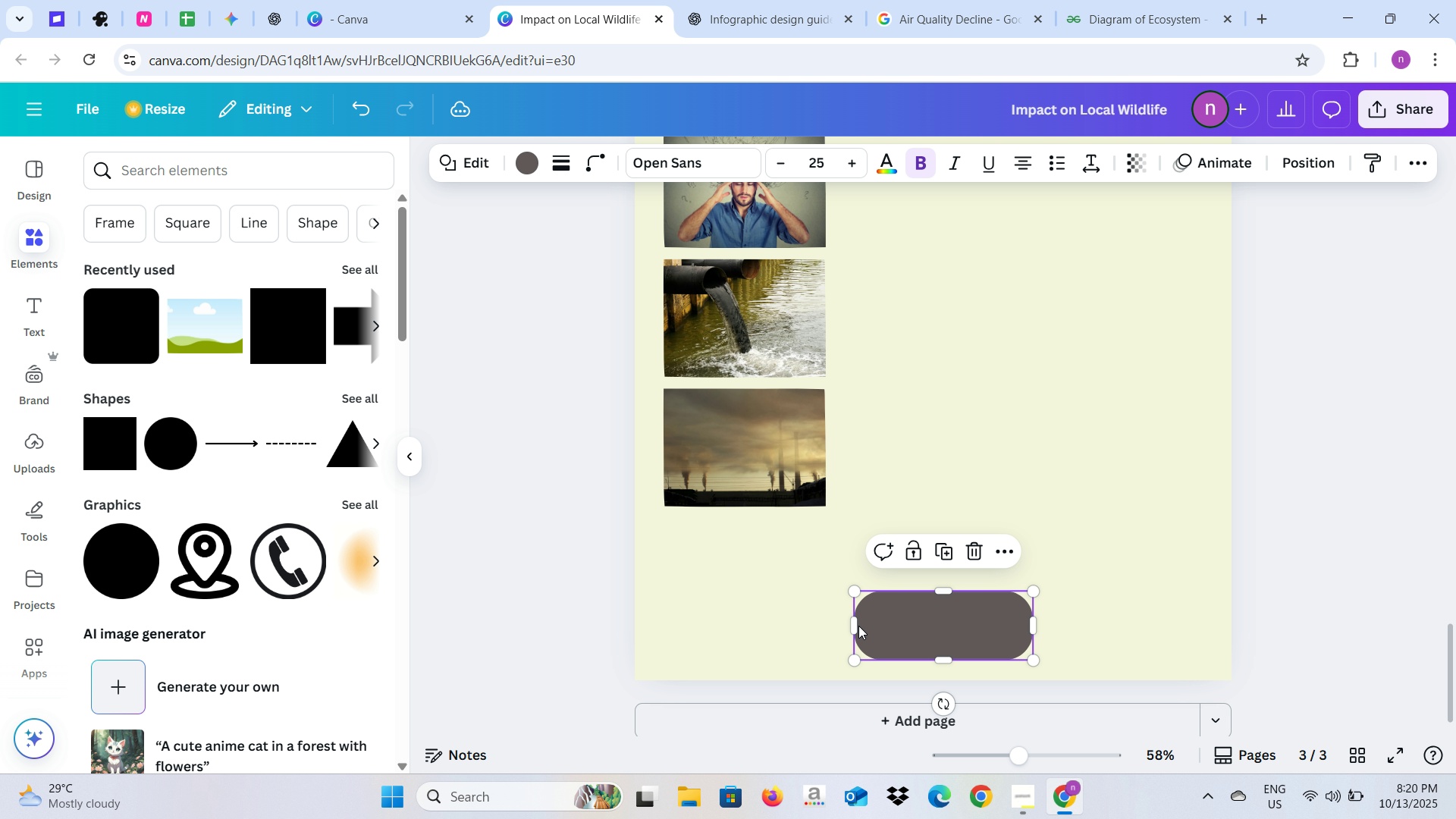 
left_click_drag(start_coordinate=[855, 626], to_coordinate=[770, 615])
 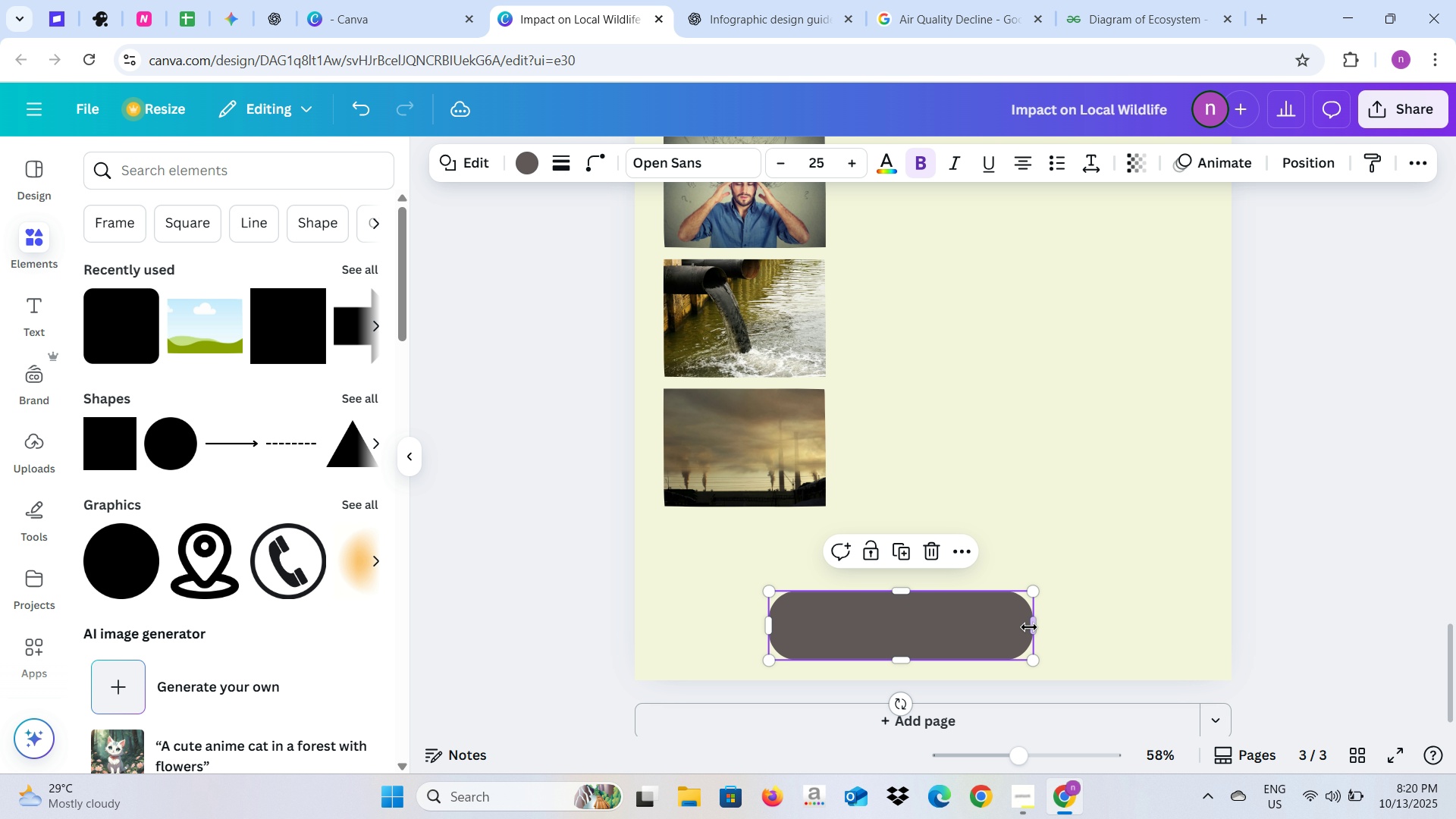 
left_click_drag(start_coordinate=[1032, 626], to_coordinate=[1113, 632])
 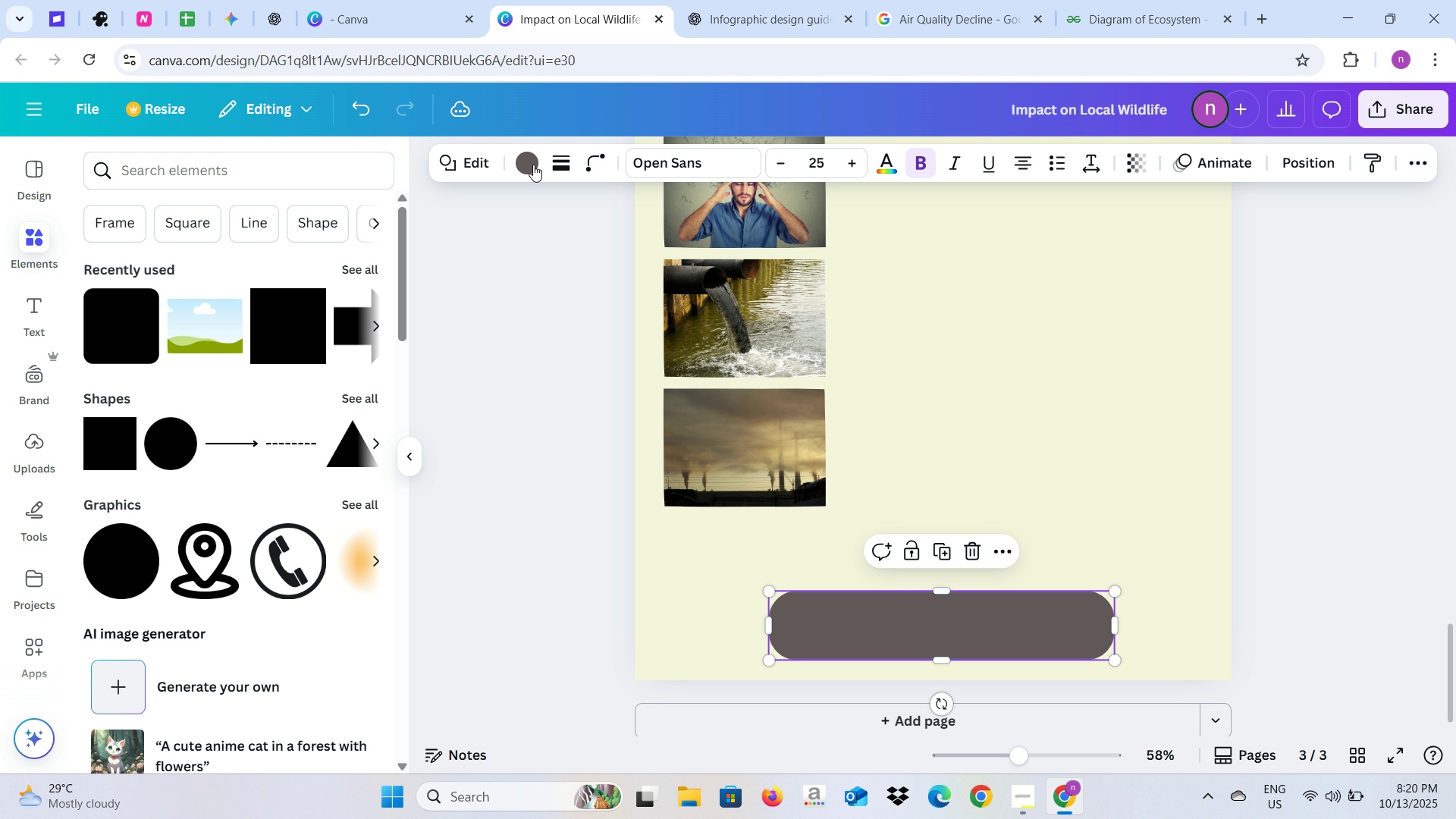 
left_click([533, 165])
 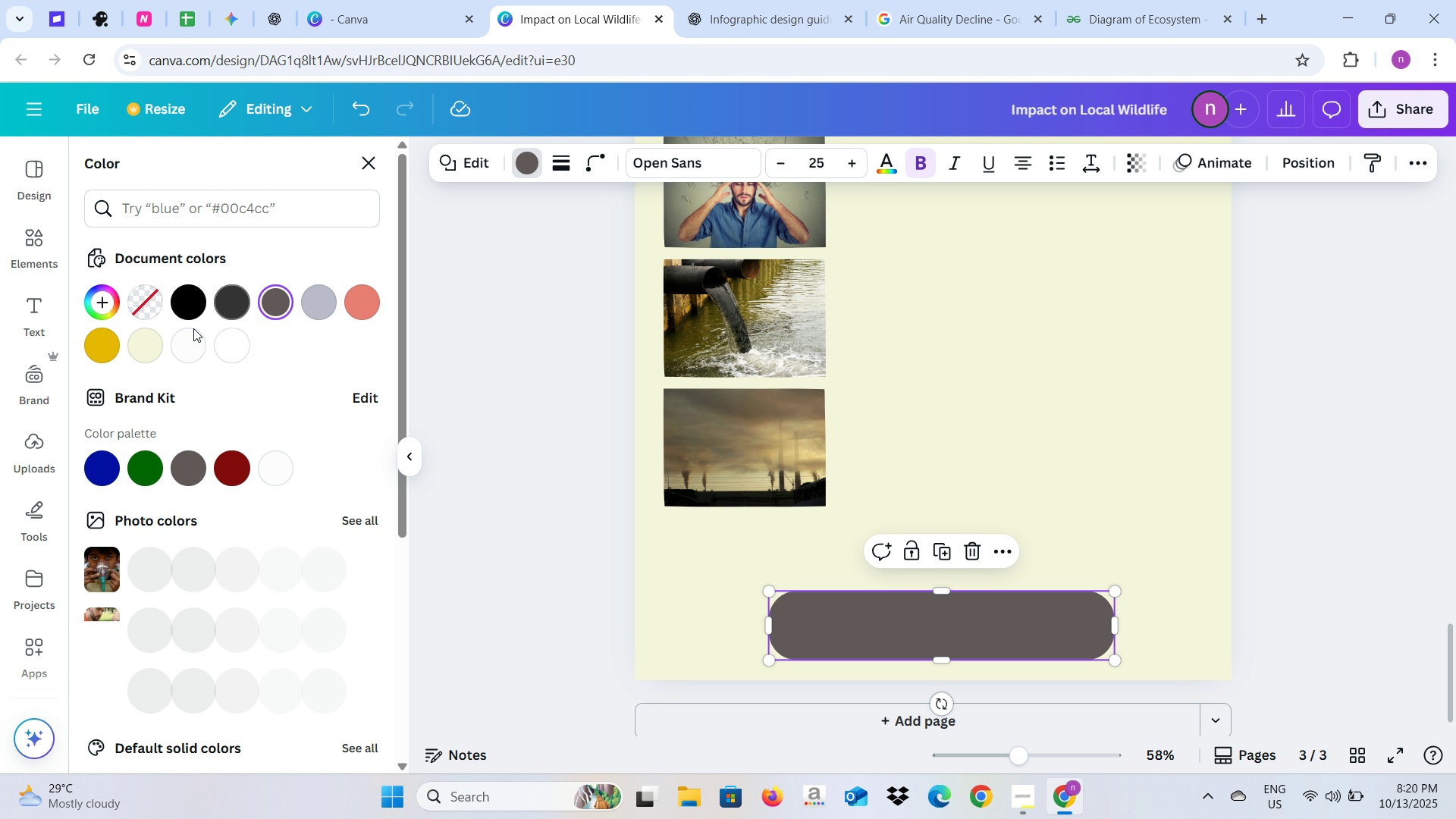 
left_click([369, 305])
 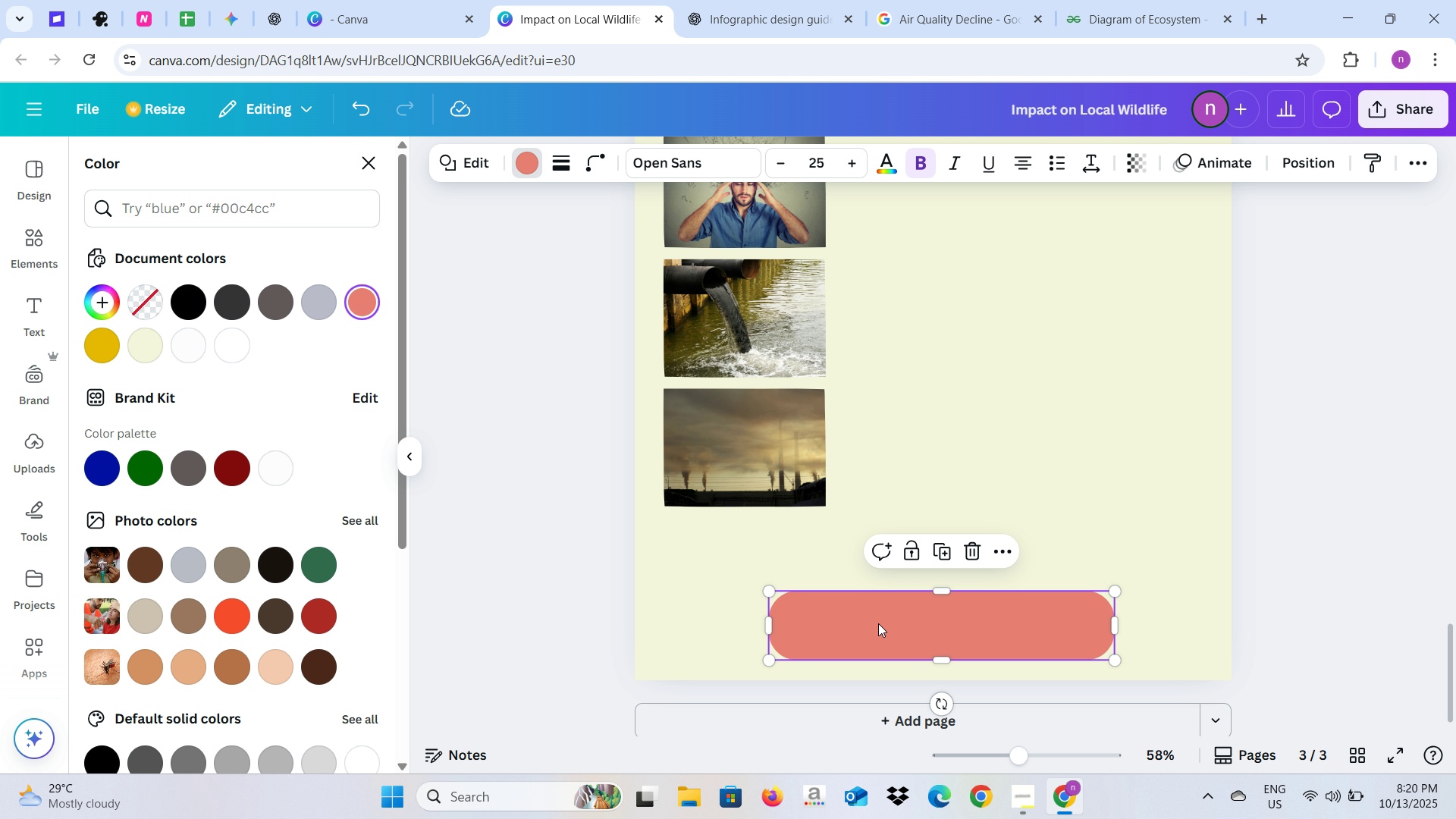 
double_click([878, 623])
 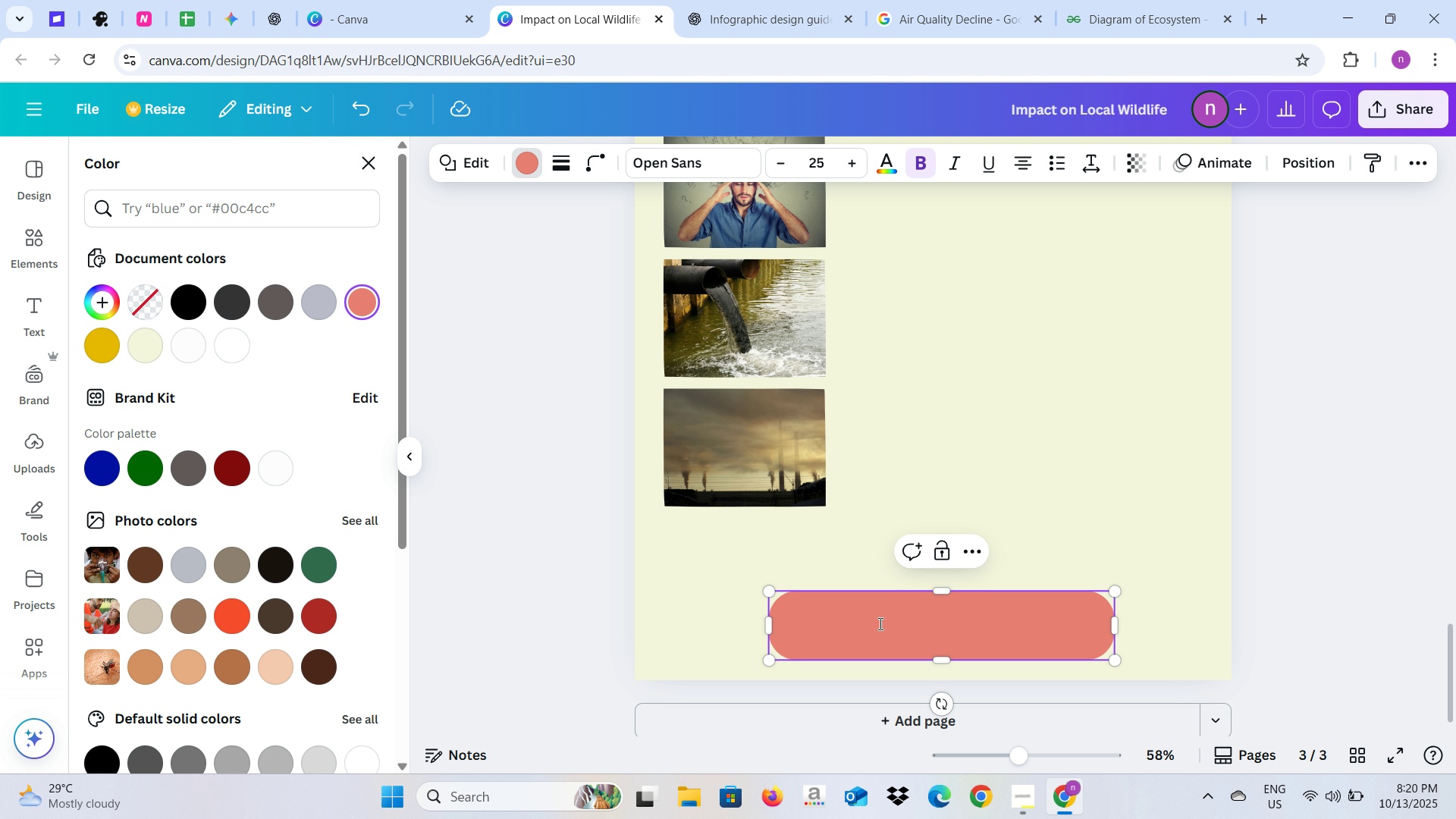 
key(Space)
 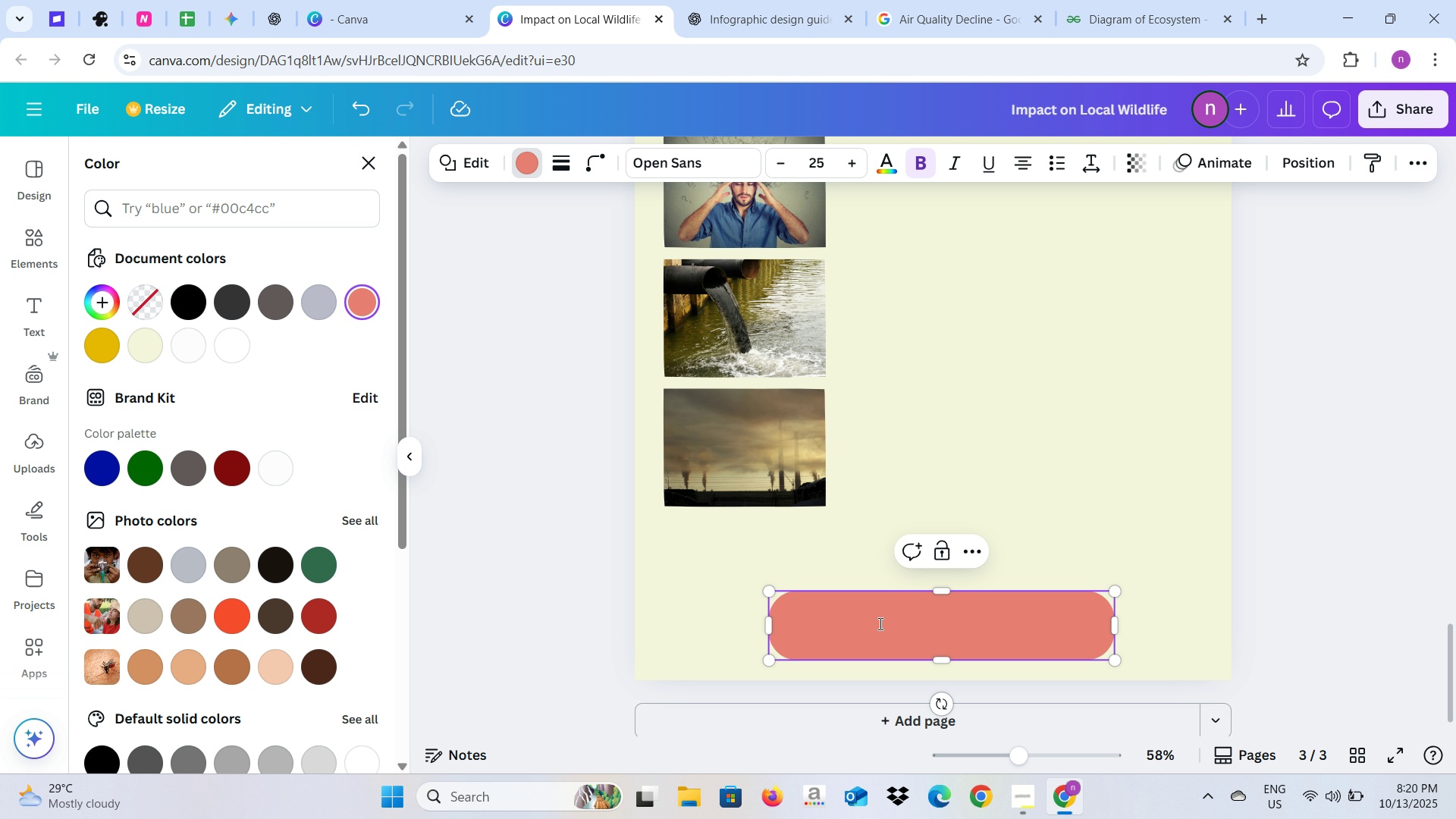 
key(Tab)
 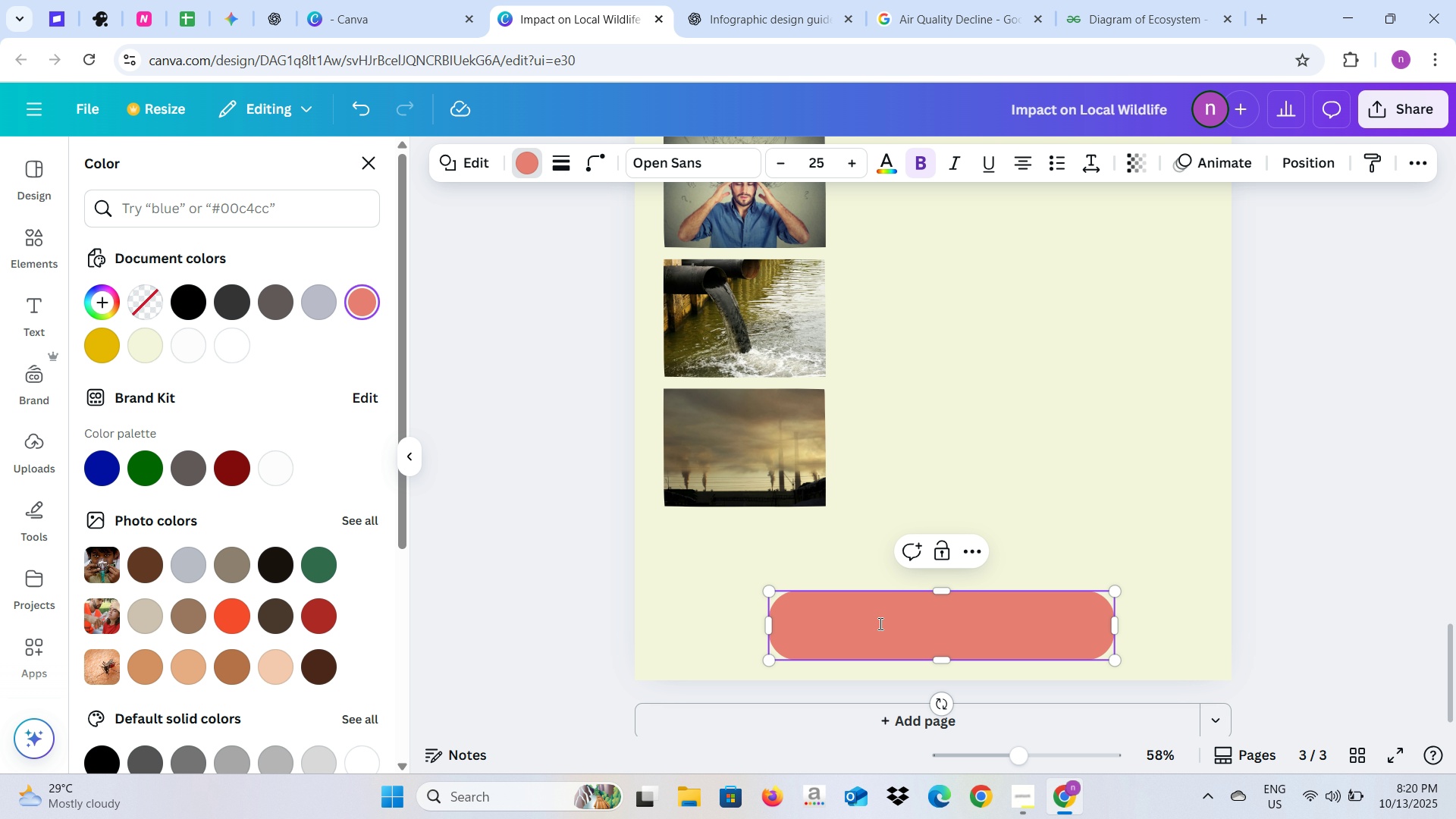 
key(Tab)
 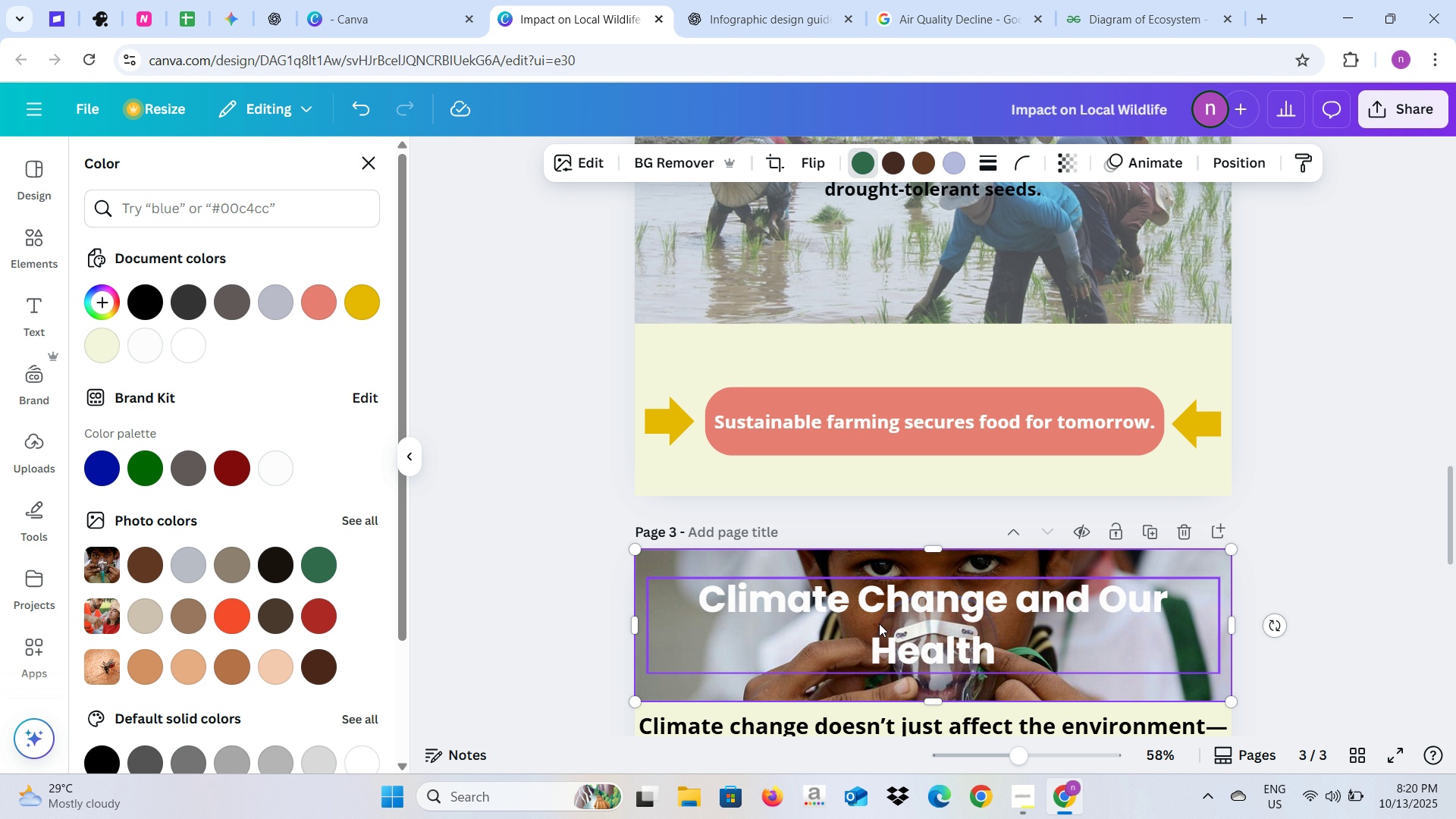 
key(Alt+AltLeft)
 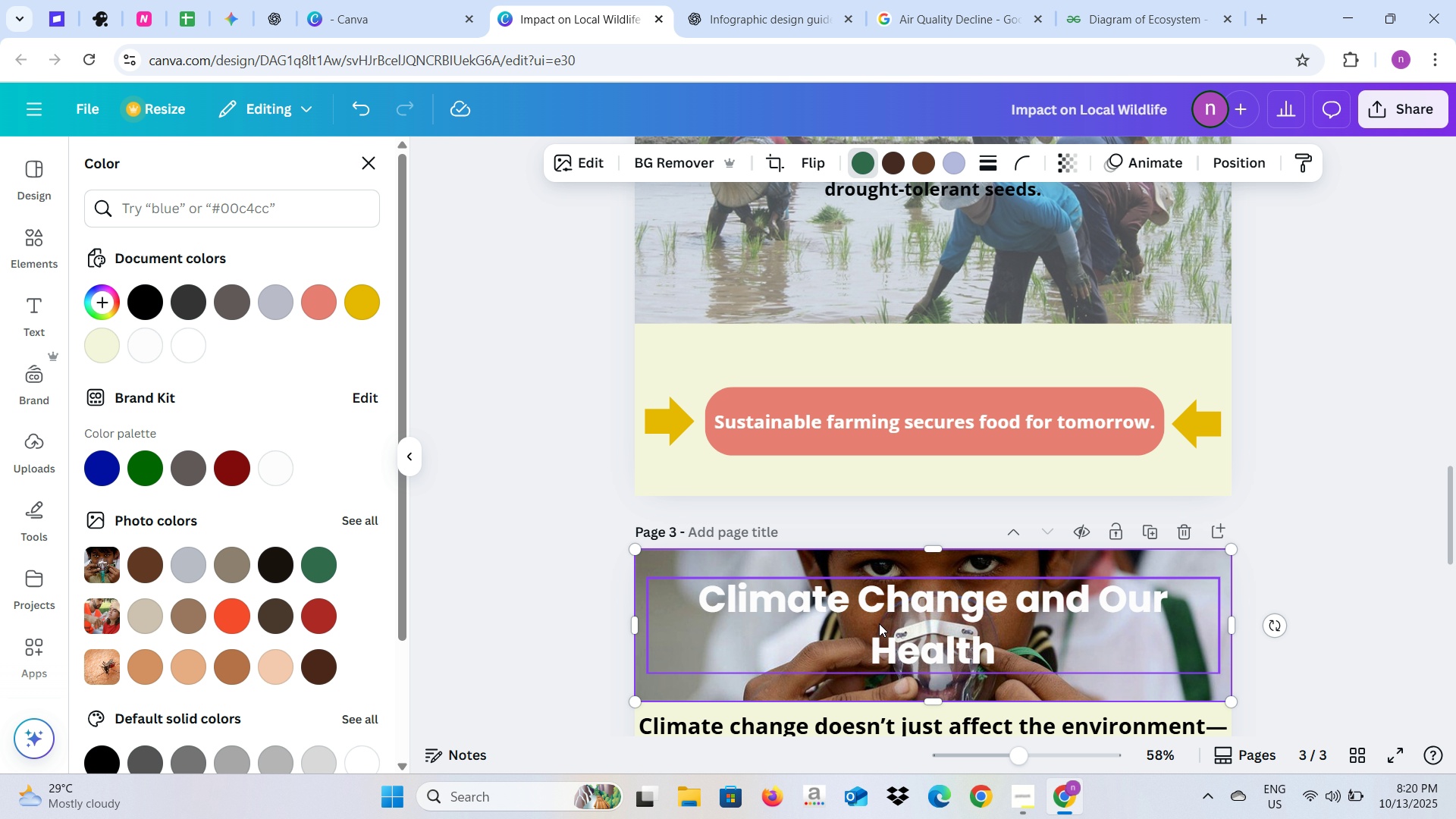 
key(Alt+Tab)
 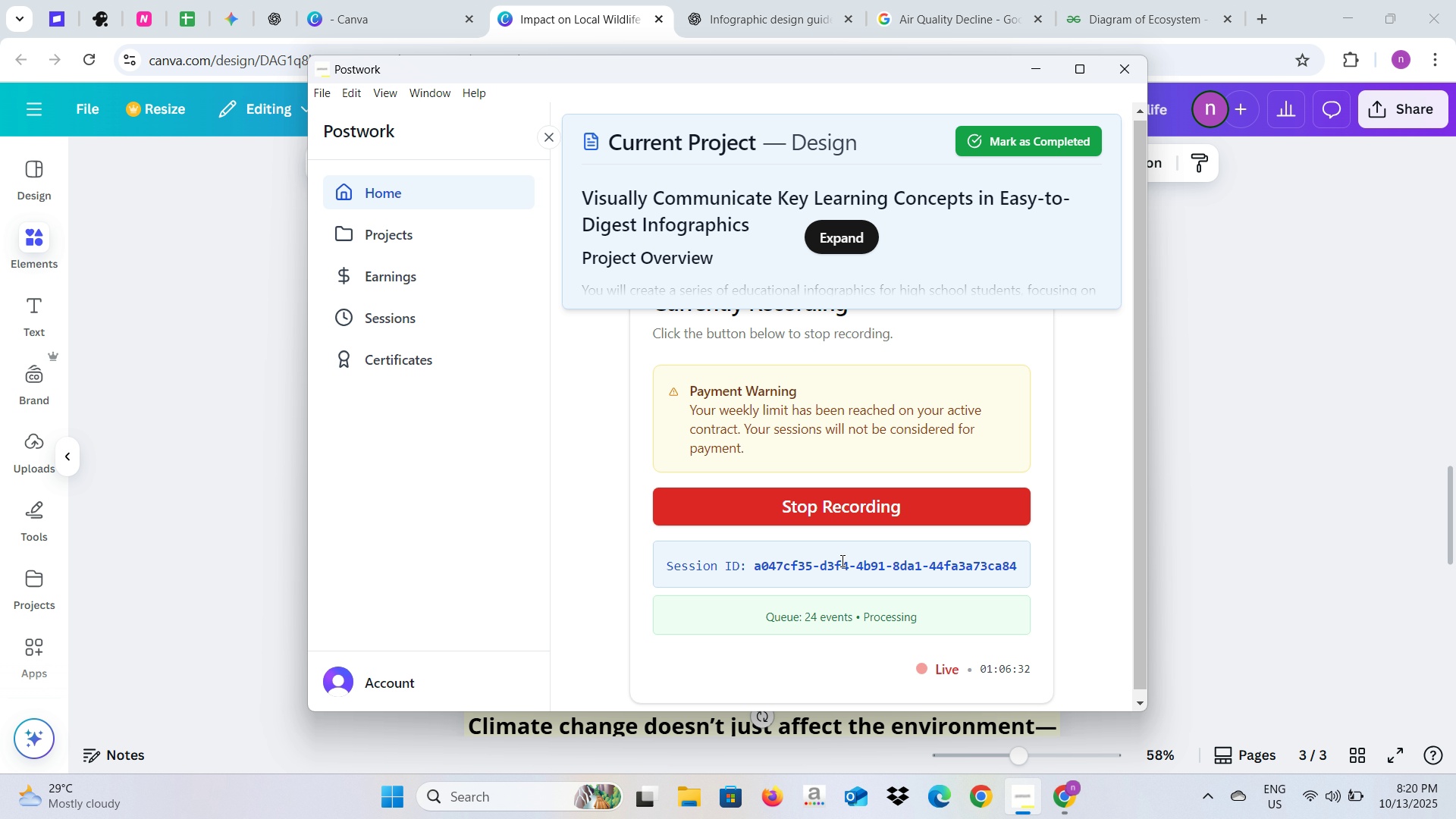 
key(Alt+AltLeft)
 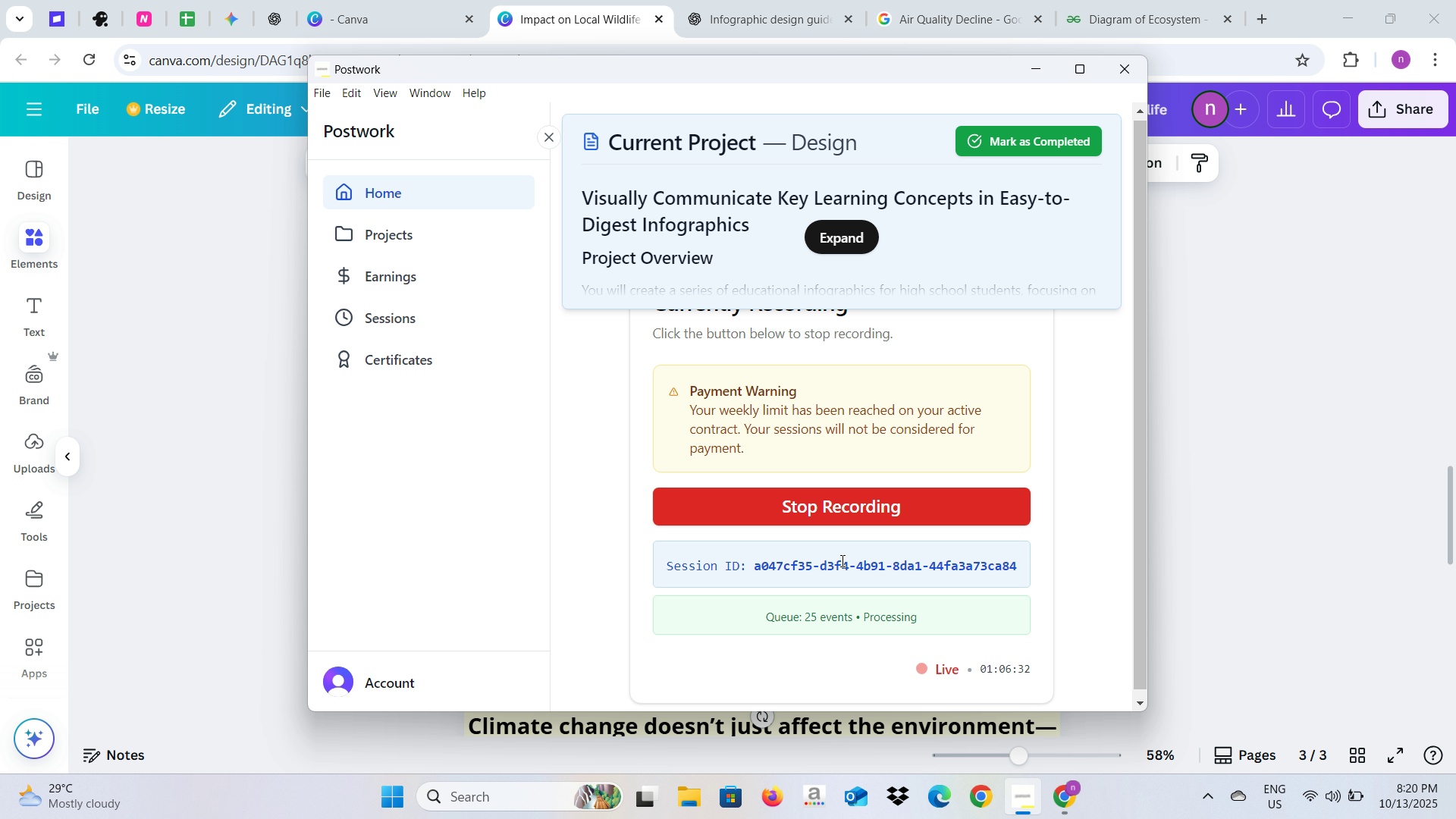 
key(Alt+Tab)
 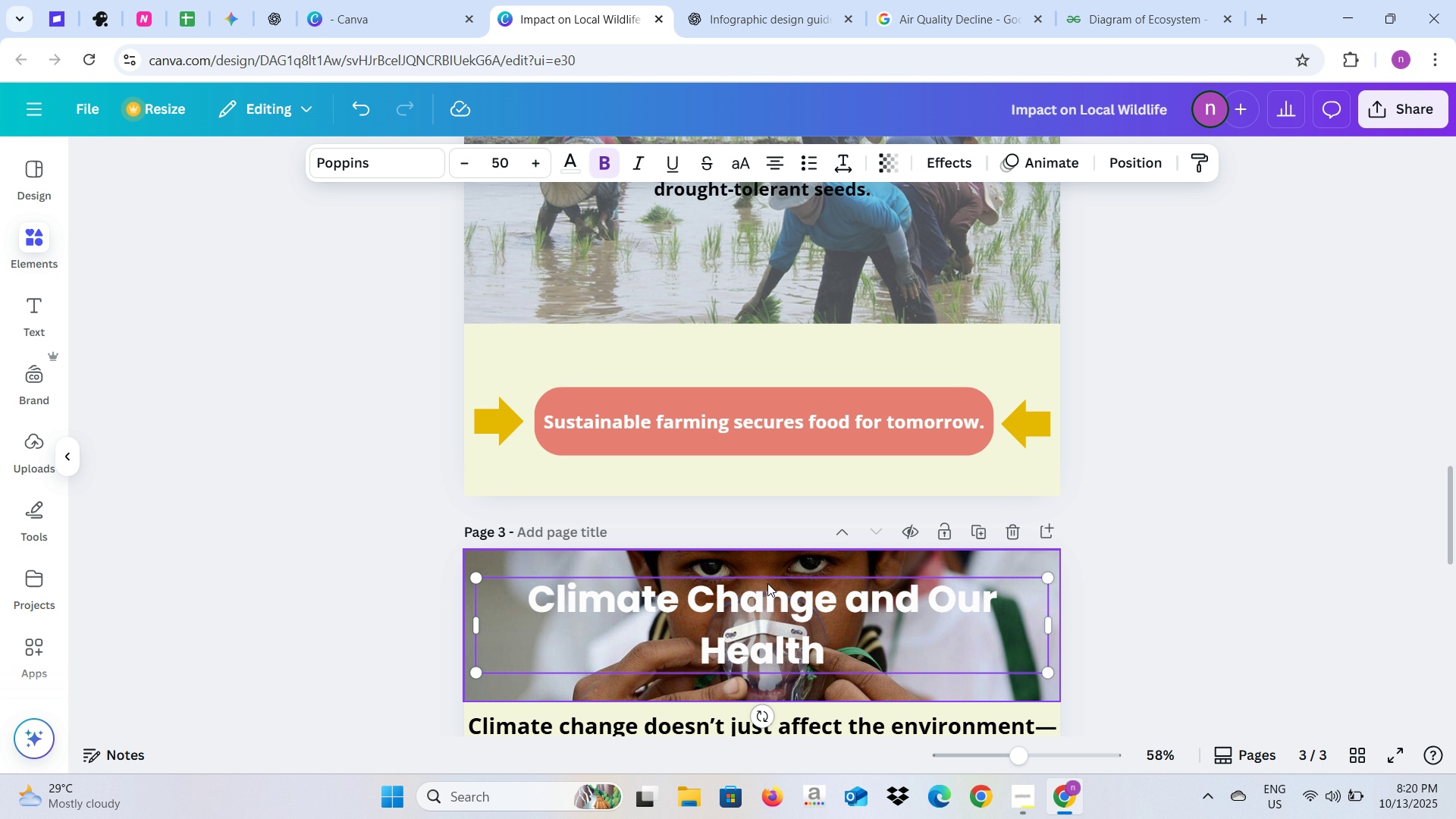 
scroll: coordinate [1303, 545], scroll_direction: down, amount: 14.0
 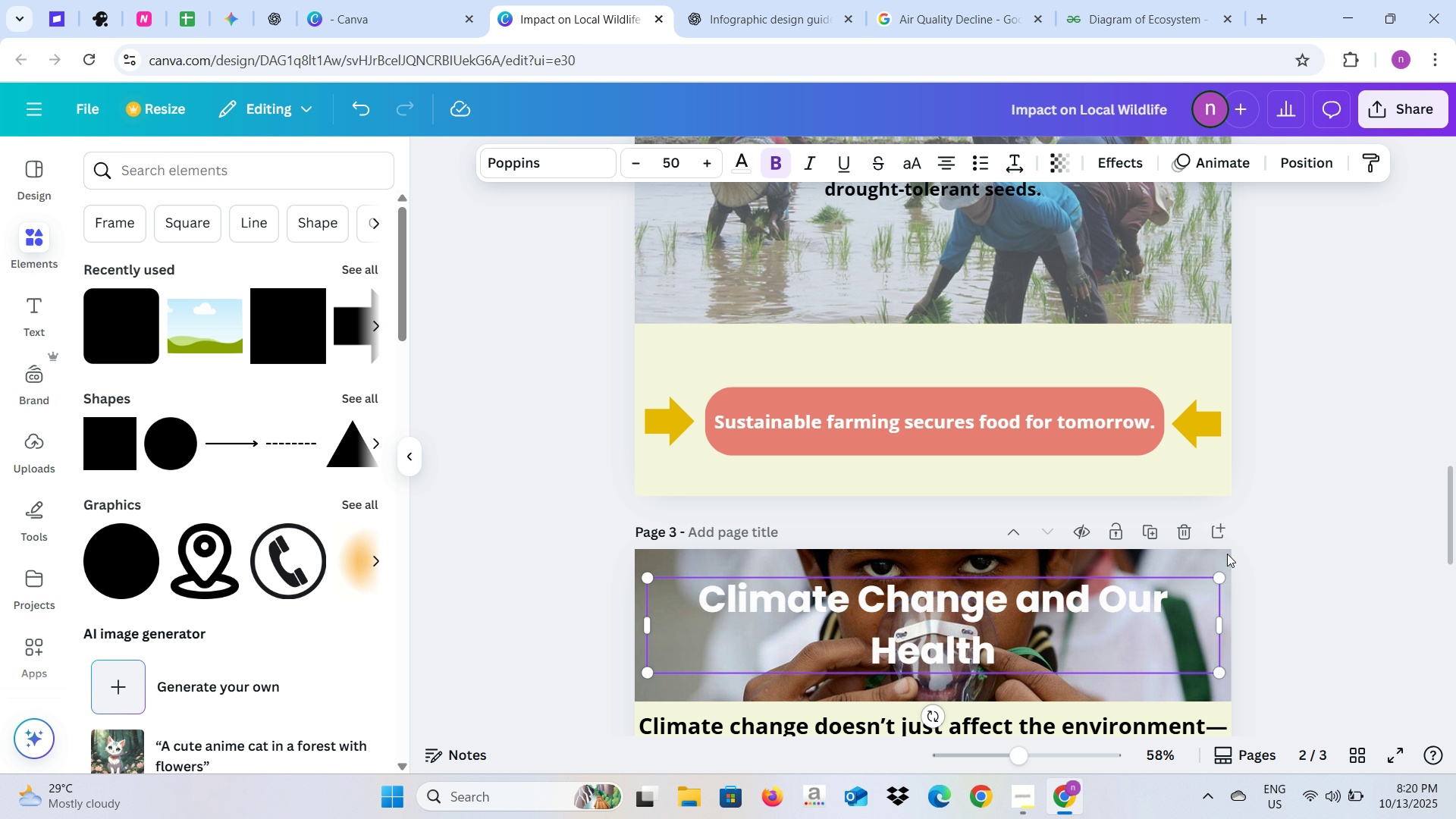 
left_click([1227, 554])
 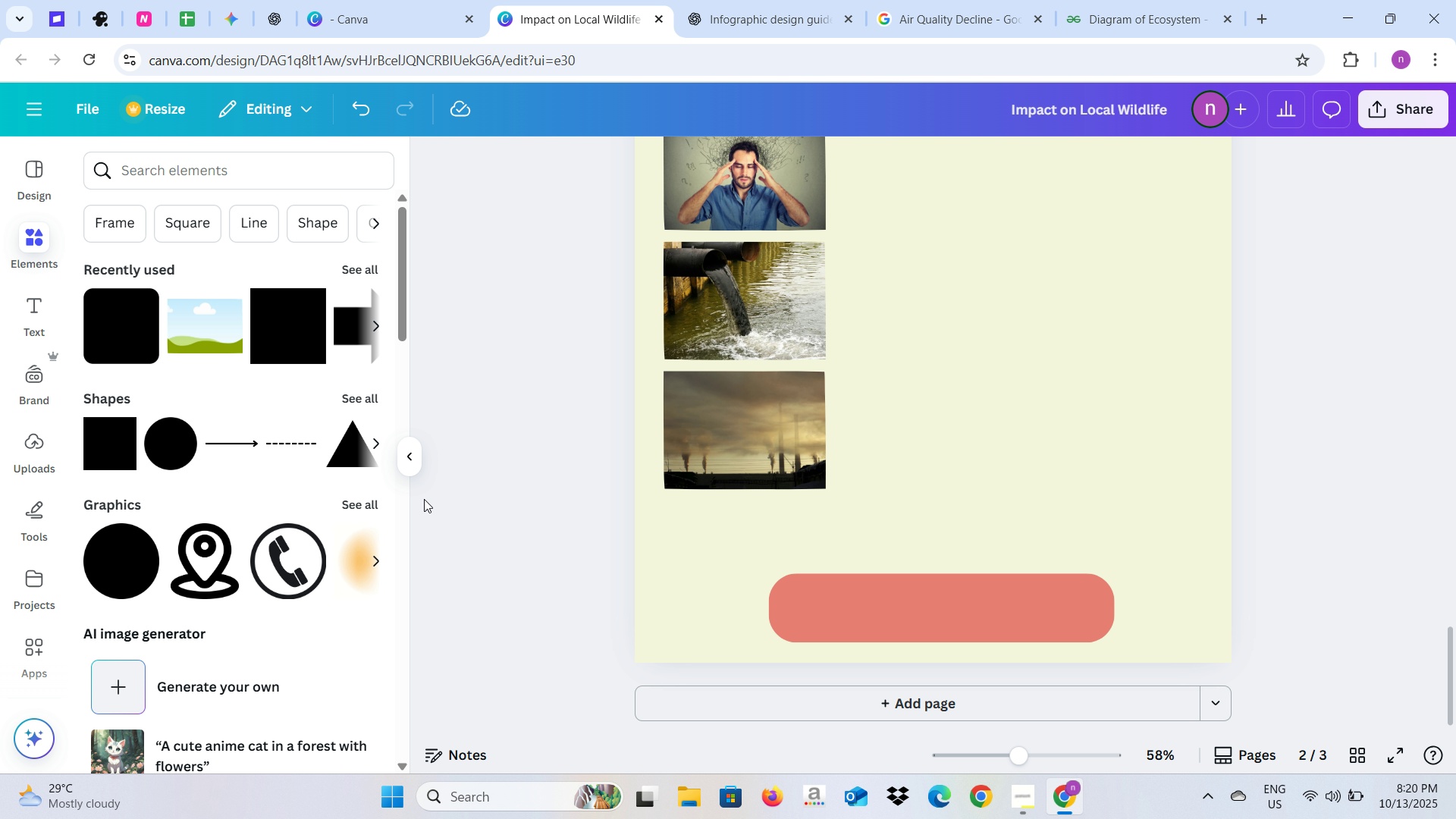 
left_click([416, 462])
 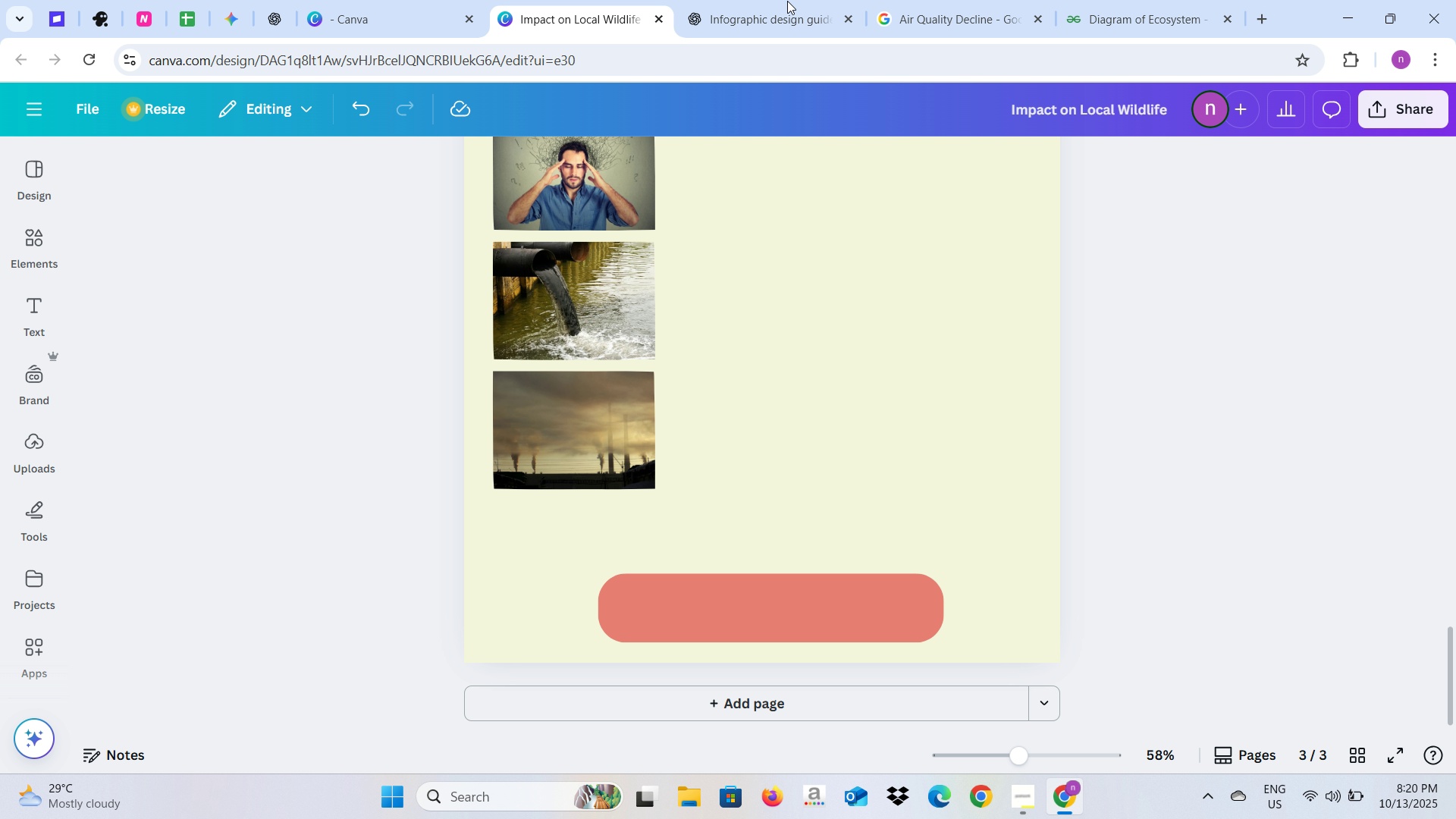 
left_click([770, 0])
 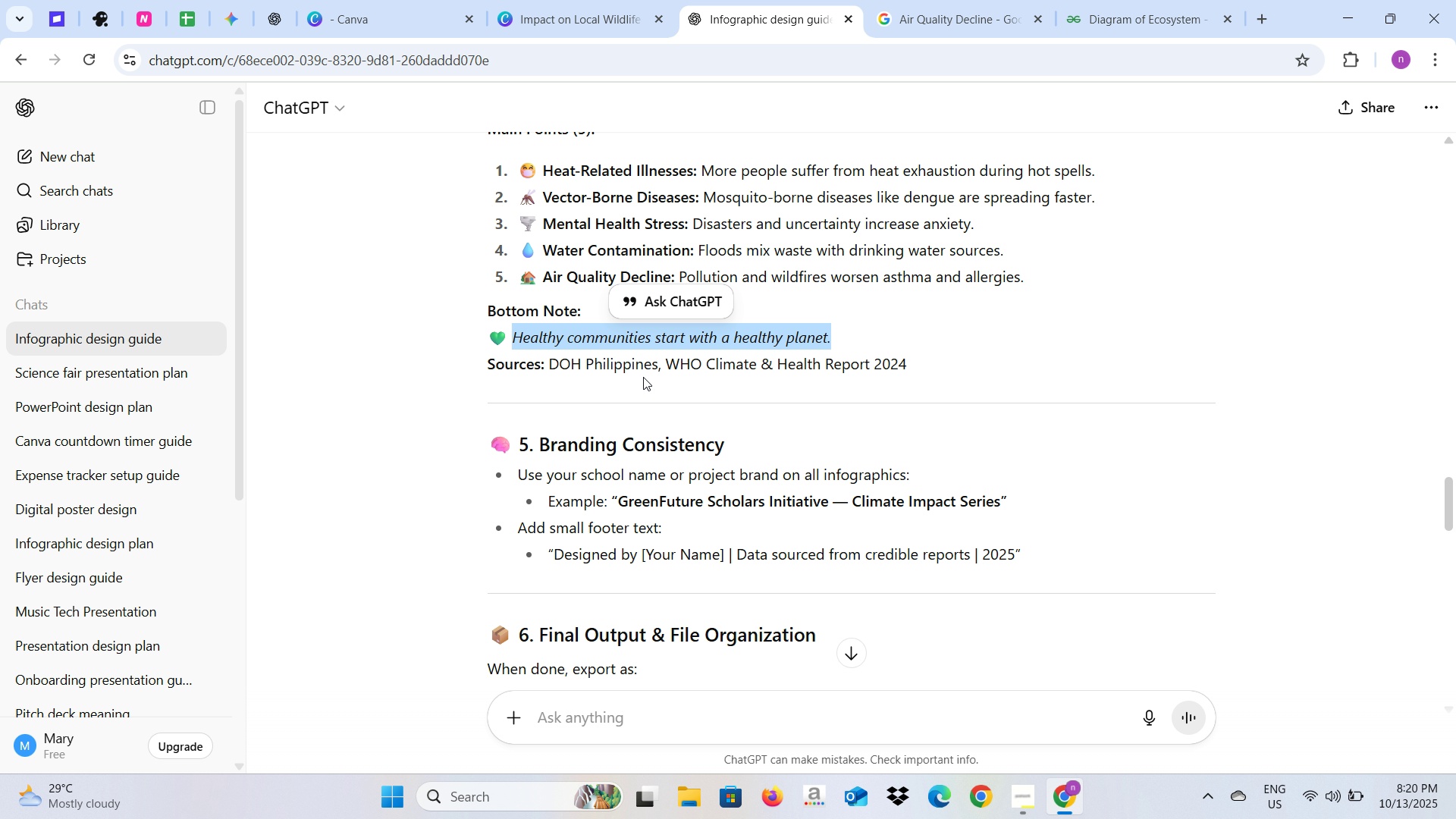 
key(Control+C)
 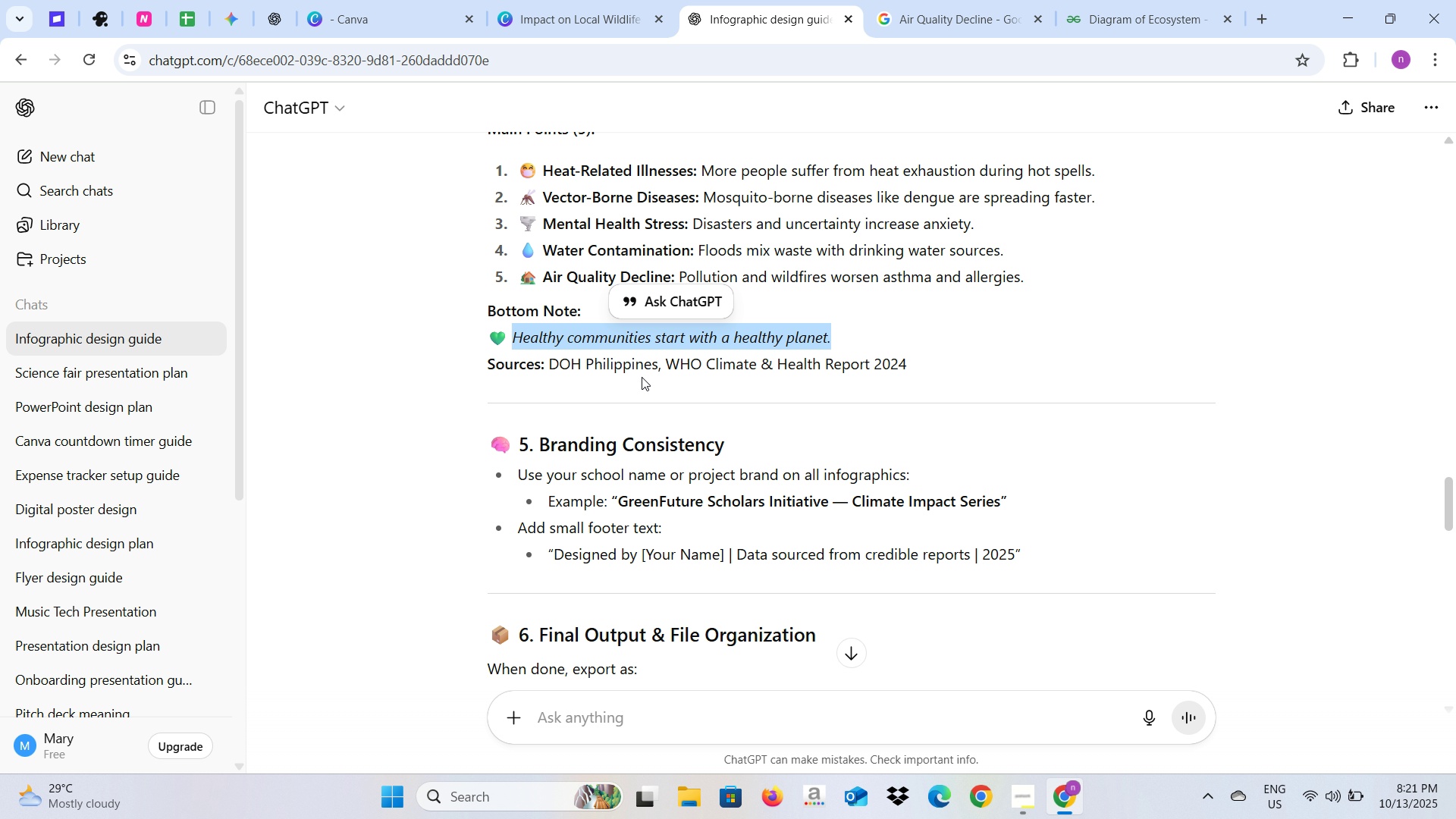 
key(Control+C)
 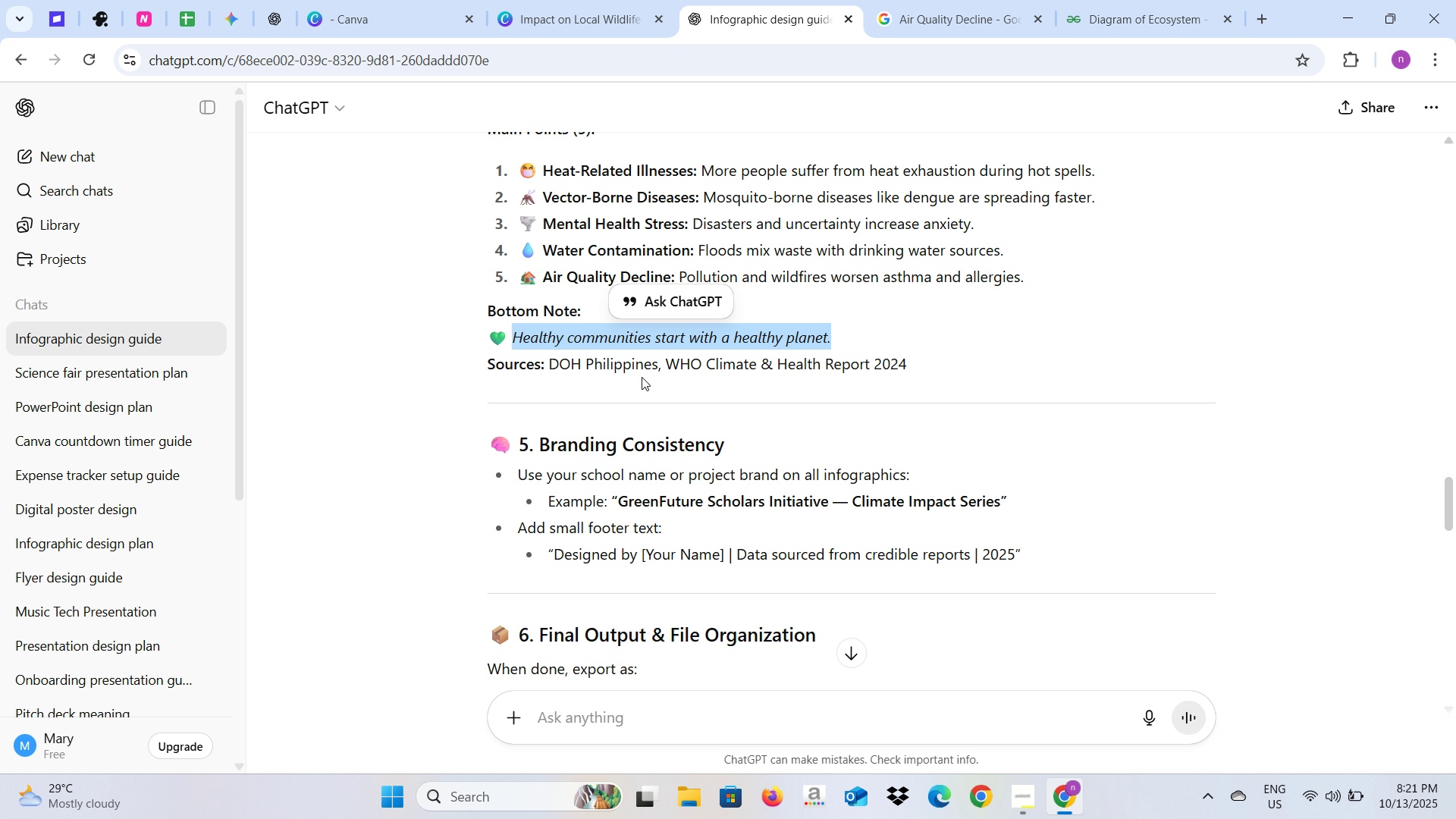 
key(Alt+AltLeft)
 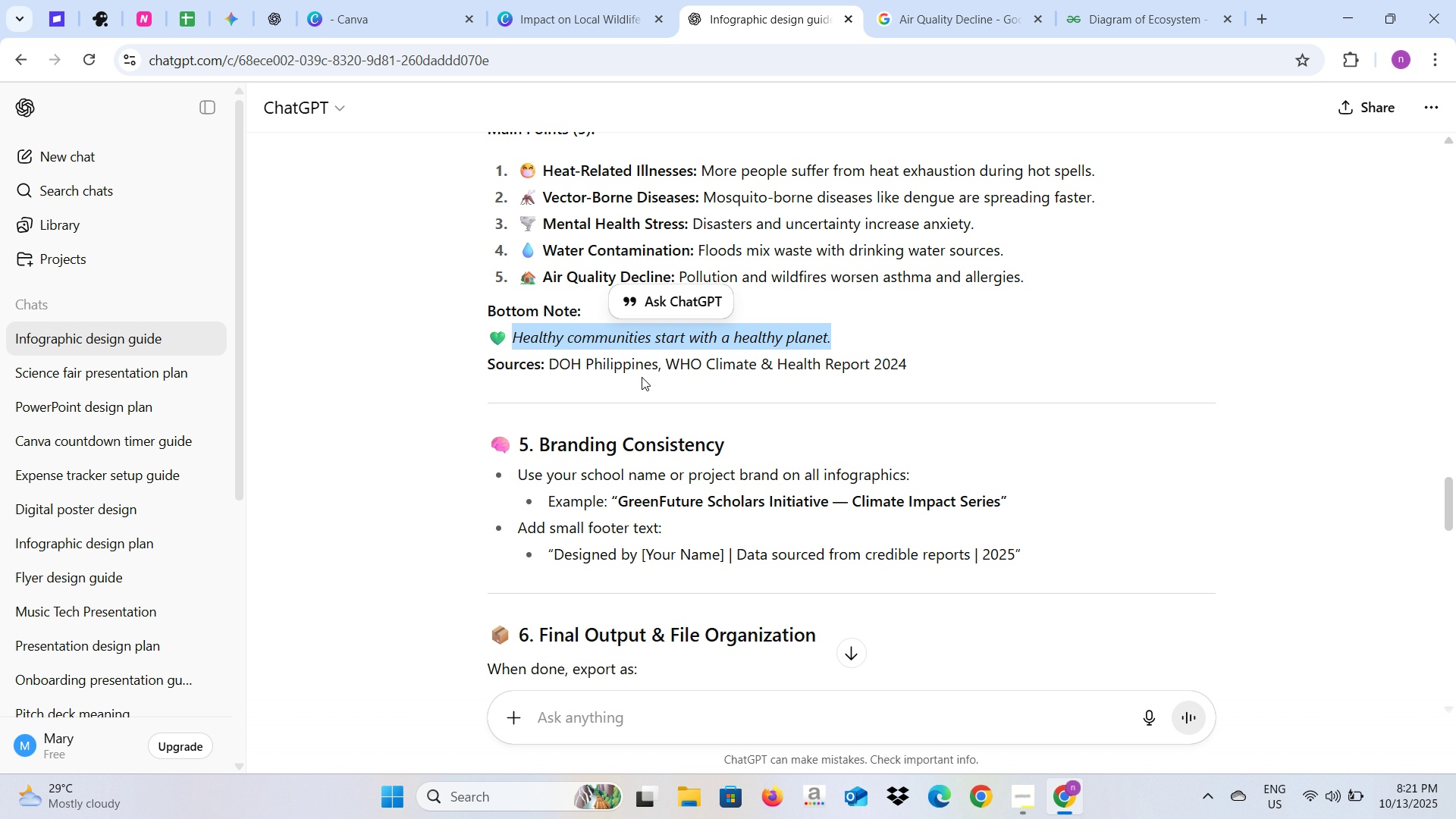 
key(Alt+Tab)